 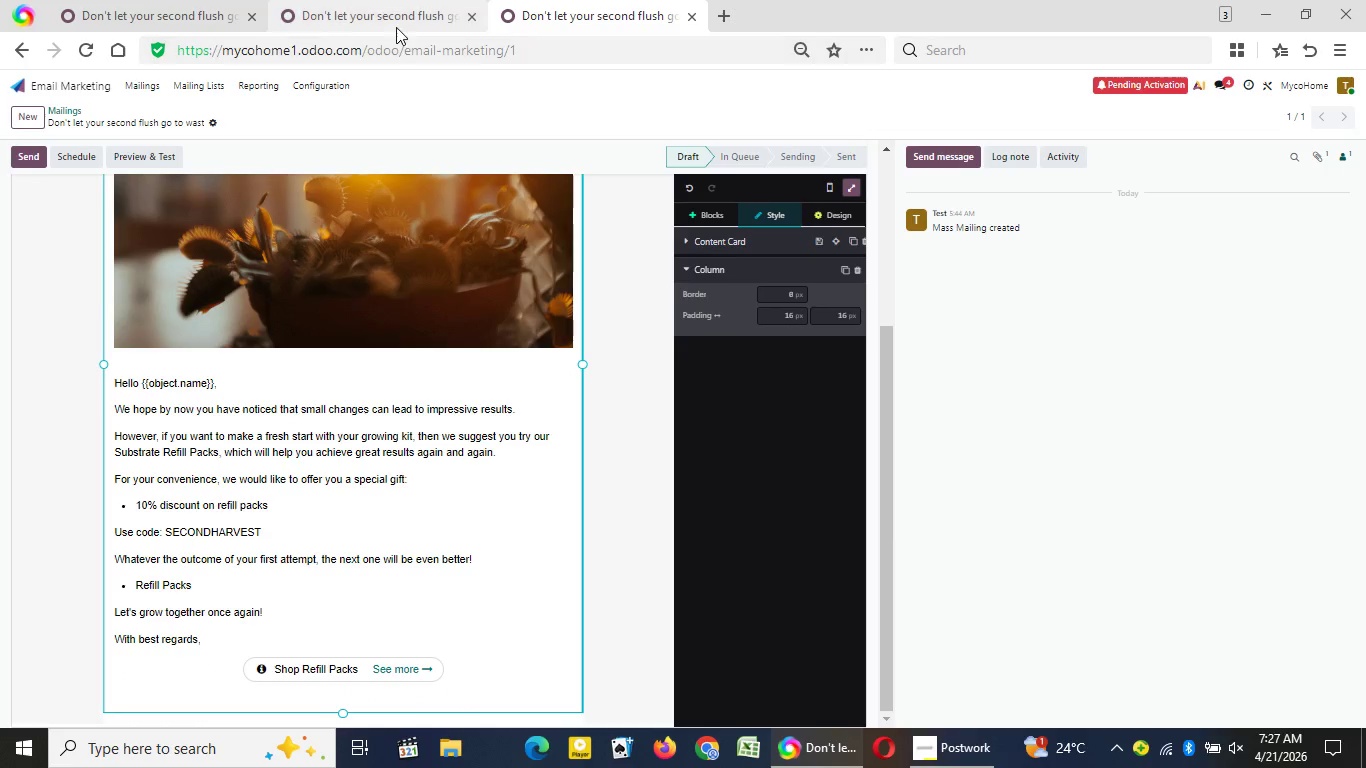 
left_click([395, 26])
 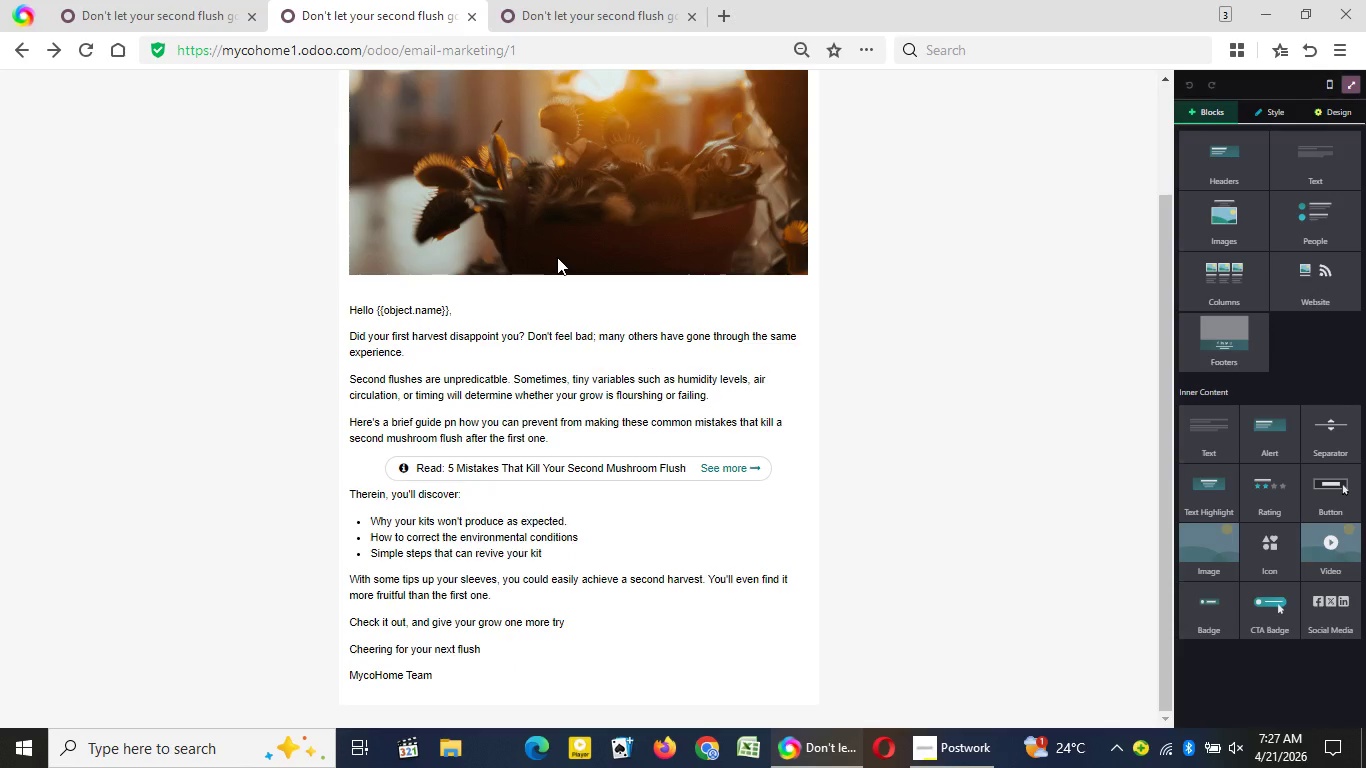 
scroll: coordinate [557, 257], scroll_direction: down, amount: 2.0
 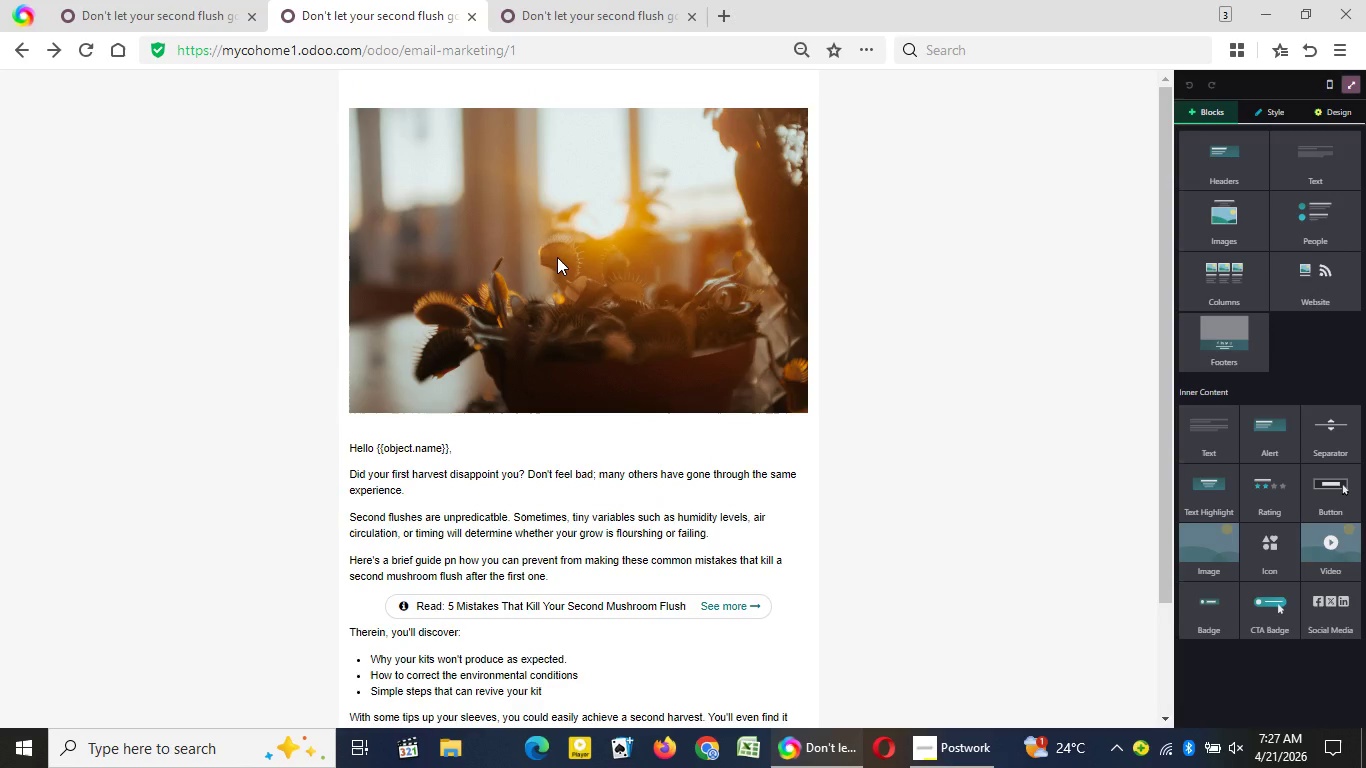 
scroll: coordinate [557, 257], scroll_direction: up, amount: 8.0
 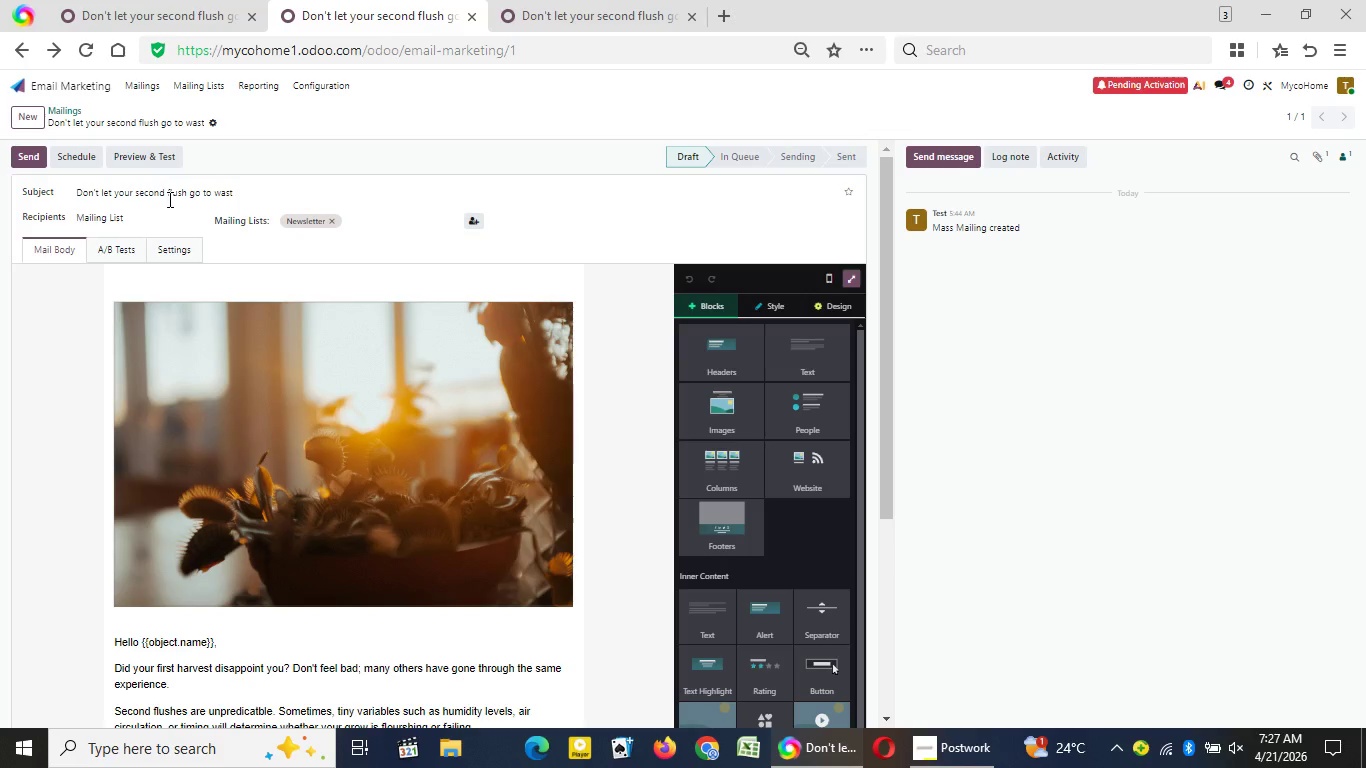 
left_click([1345, 79])
 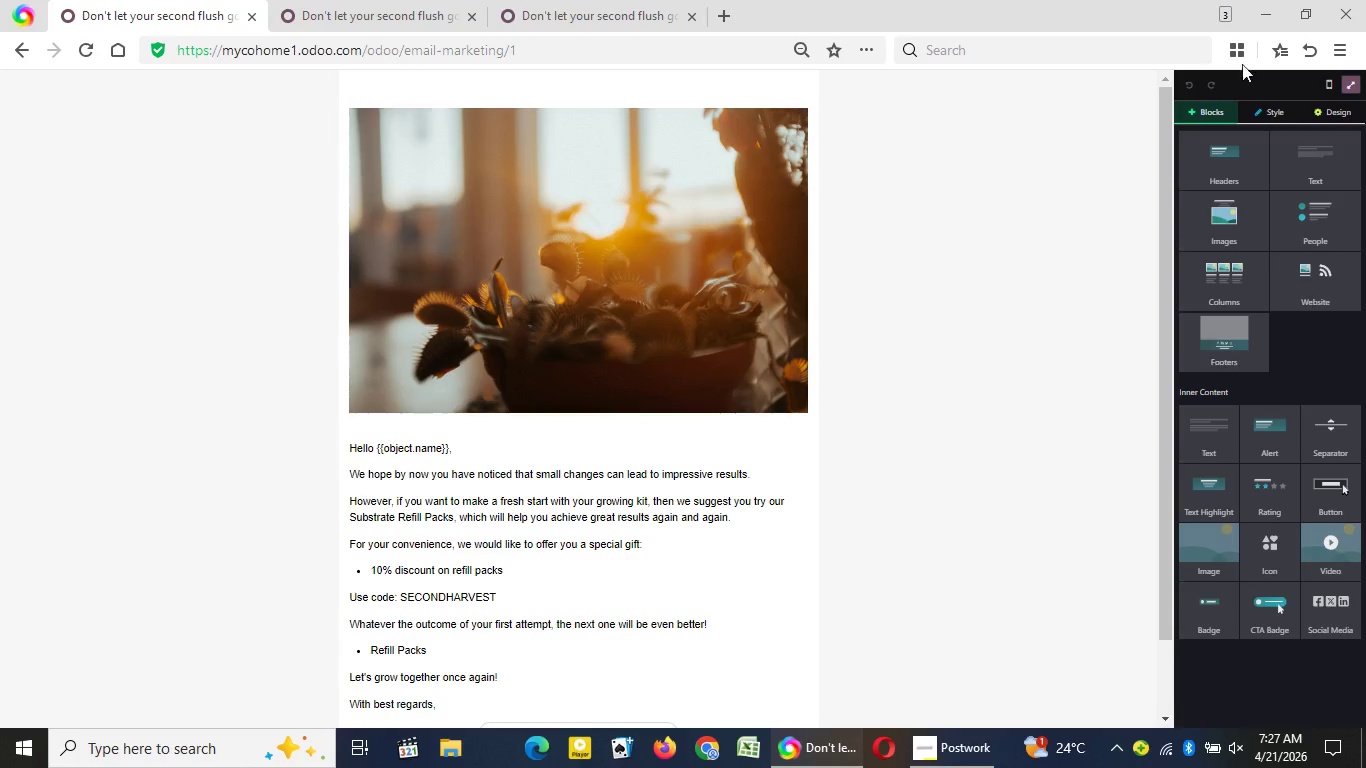 
left_click([157, 28])
 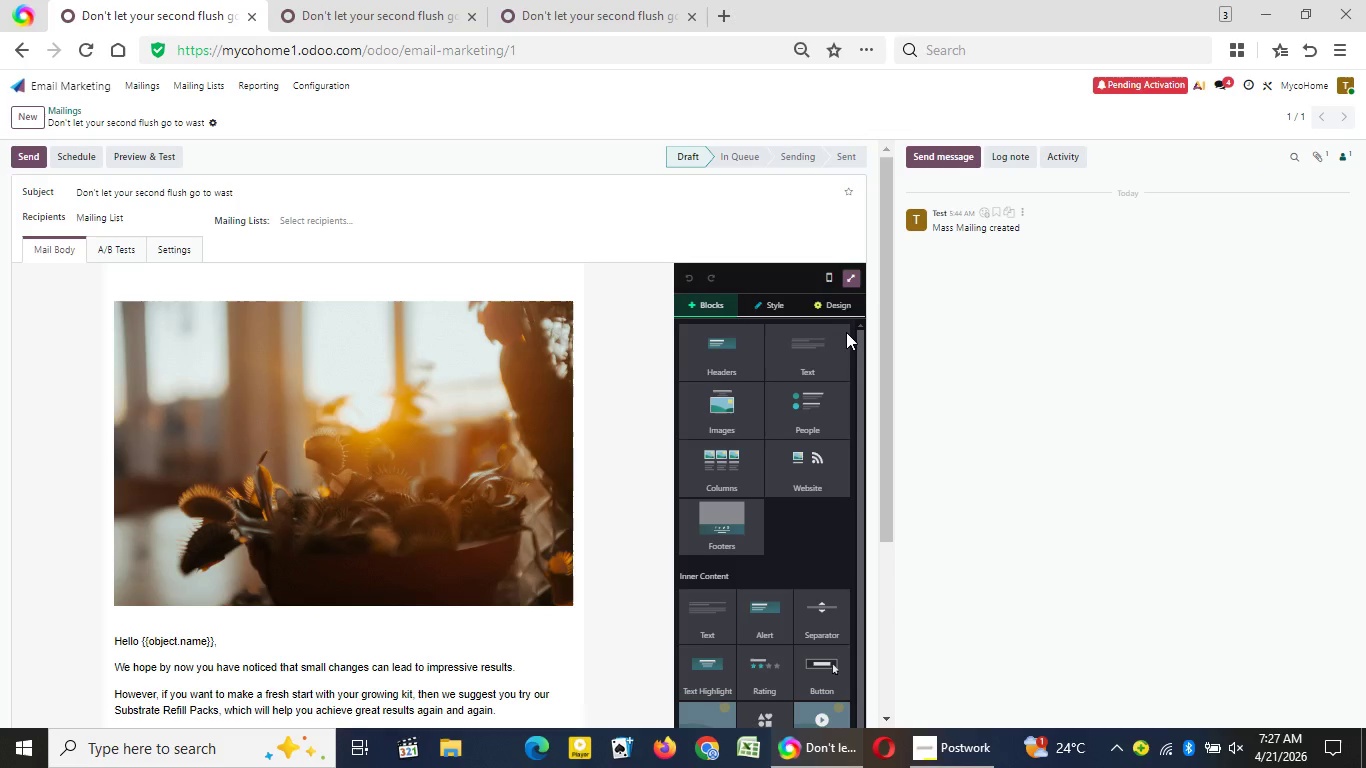 
left_click([1355, 80])
 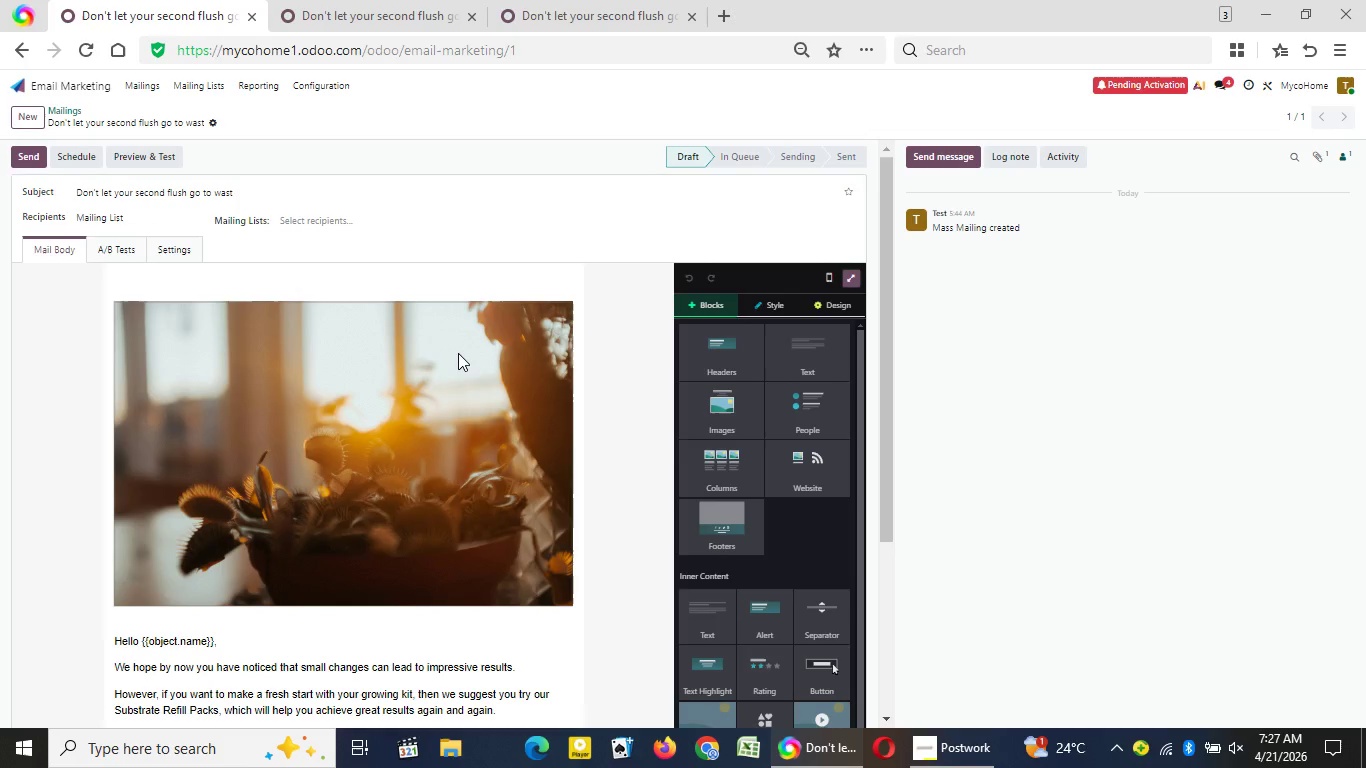 
scroll: coordinate [458, 353], scroll_direction: down, amount: 1.0
 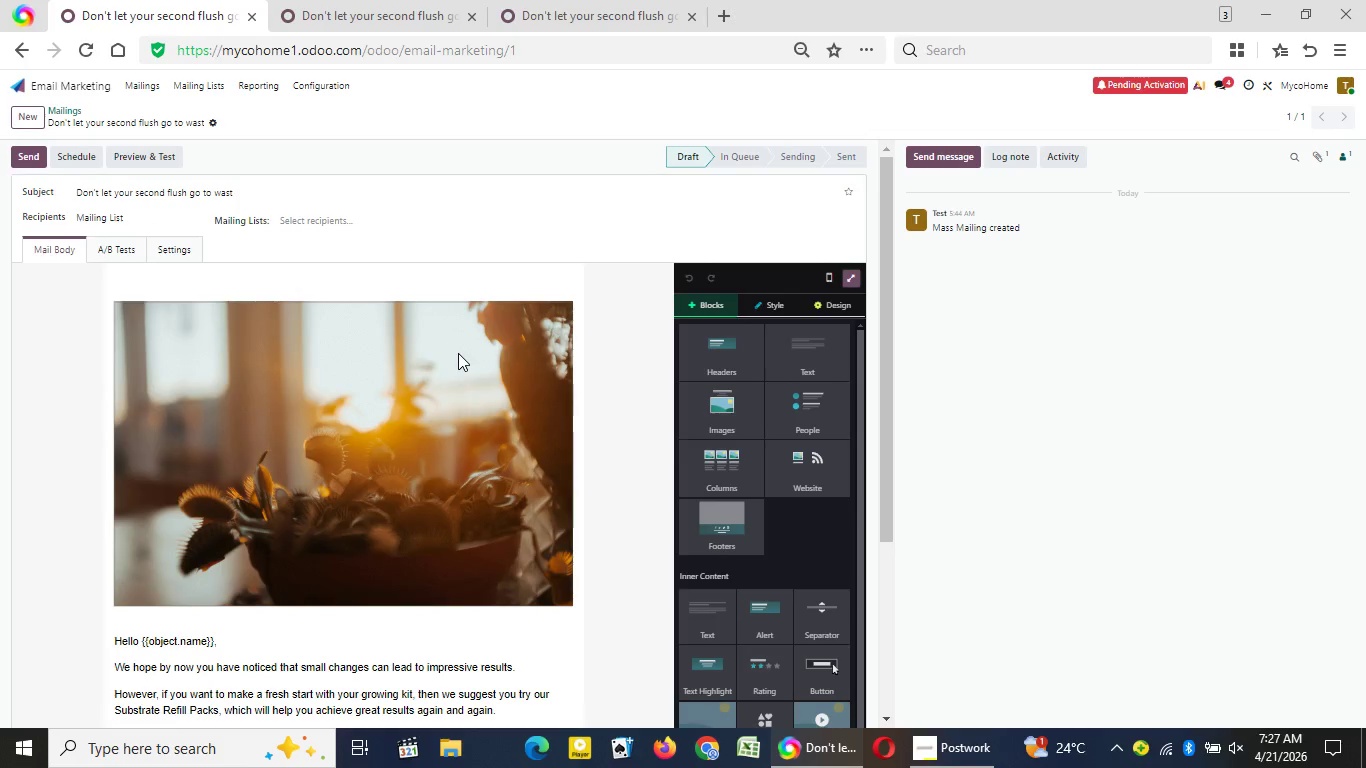 
scroll: coordinate [458, 353], scroll_direction: up, amount: 1.0
 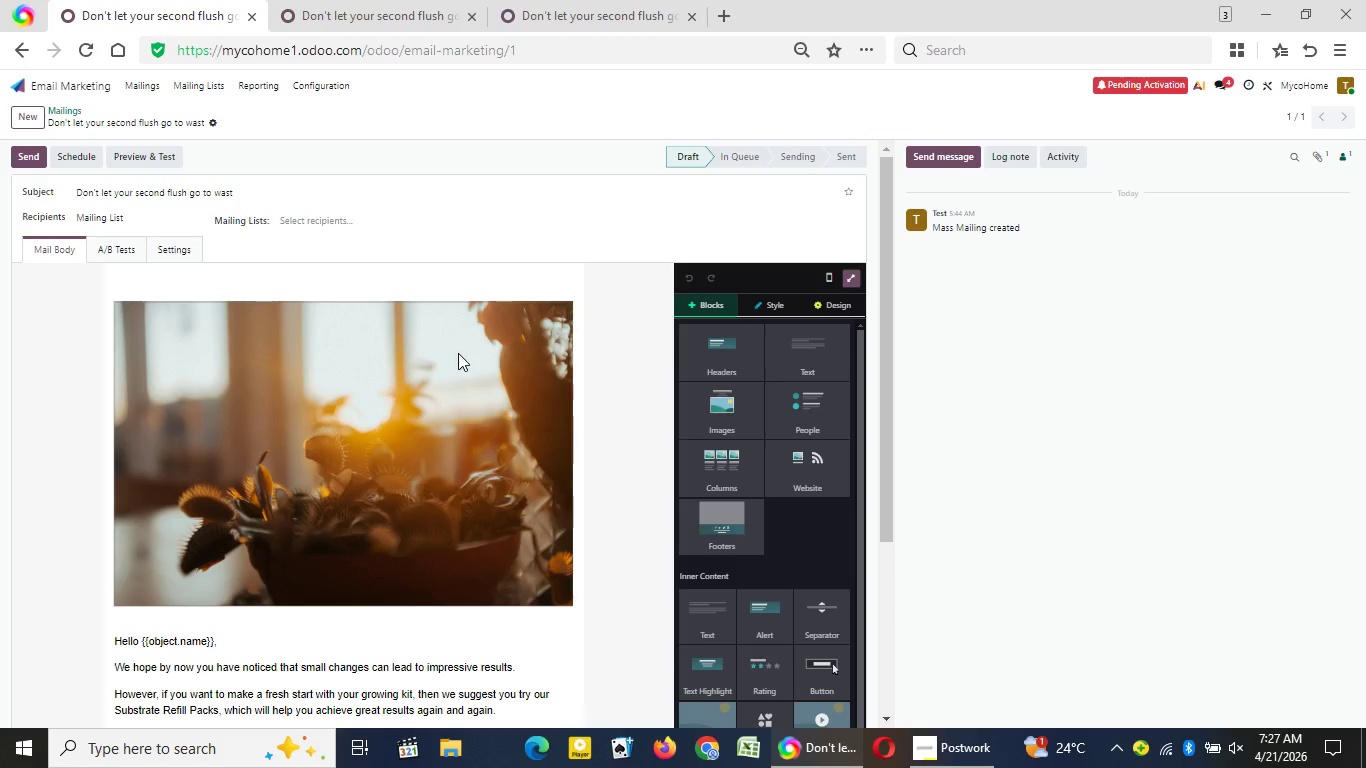 
wait(19.53)
 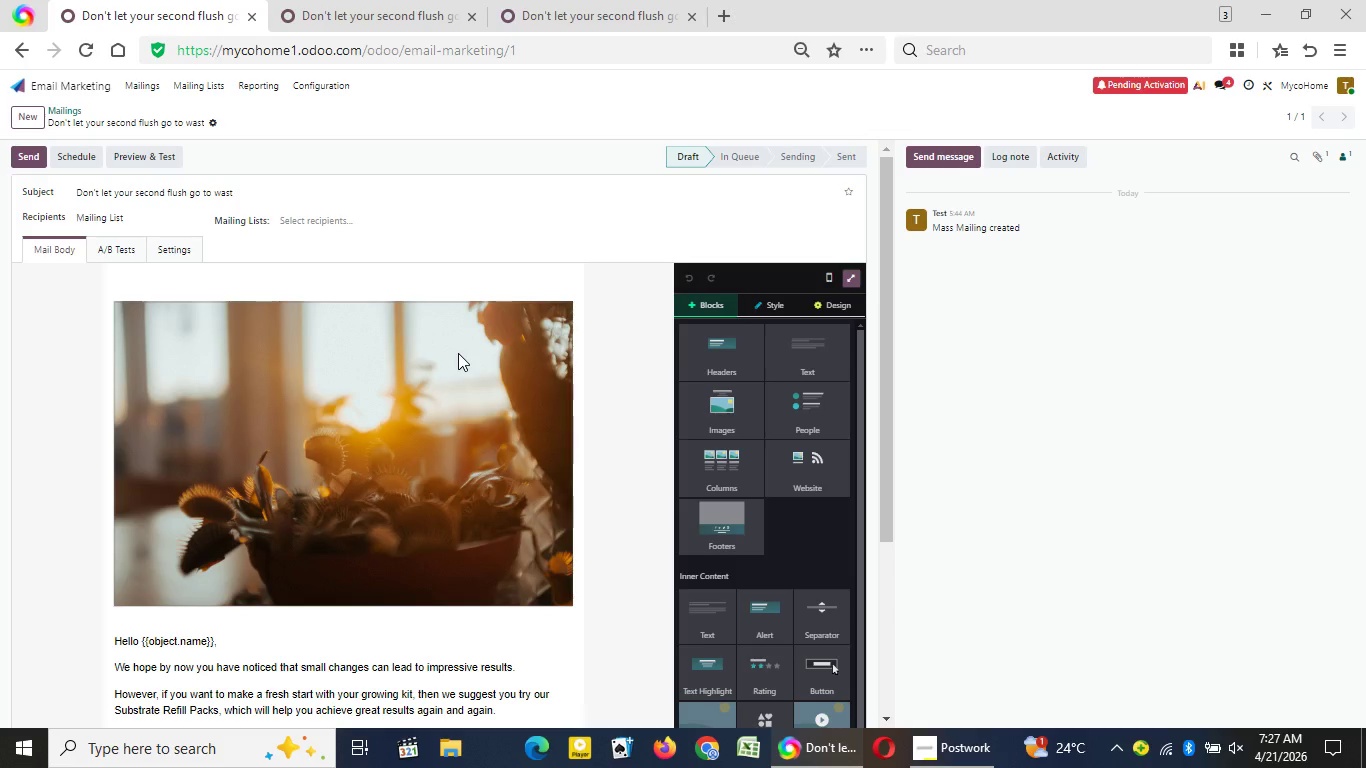 
scroll: coordinate [352, 530], scroll_direction: down, amount: 7.0
 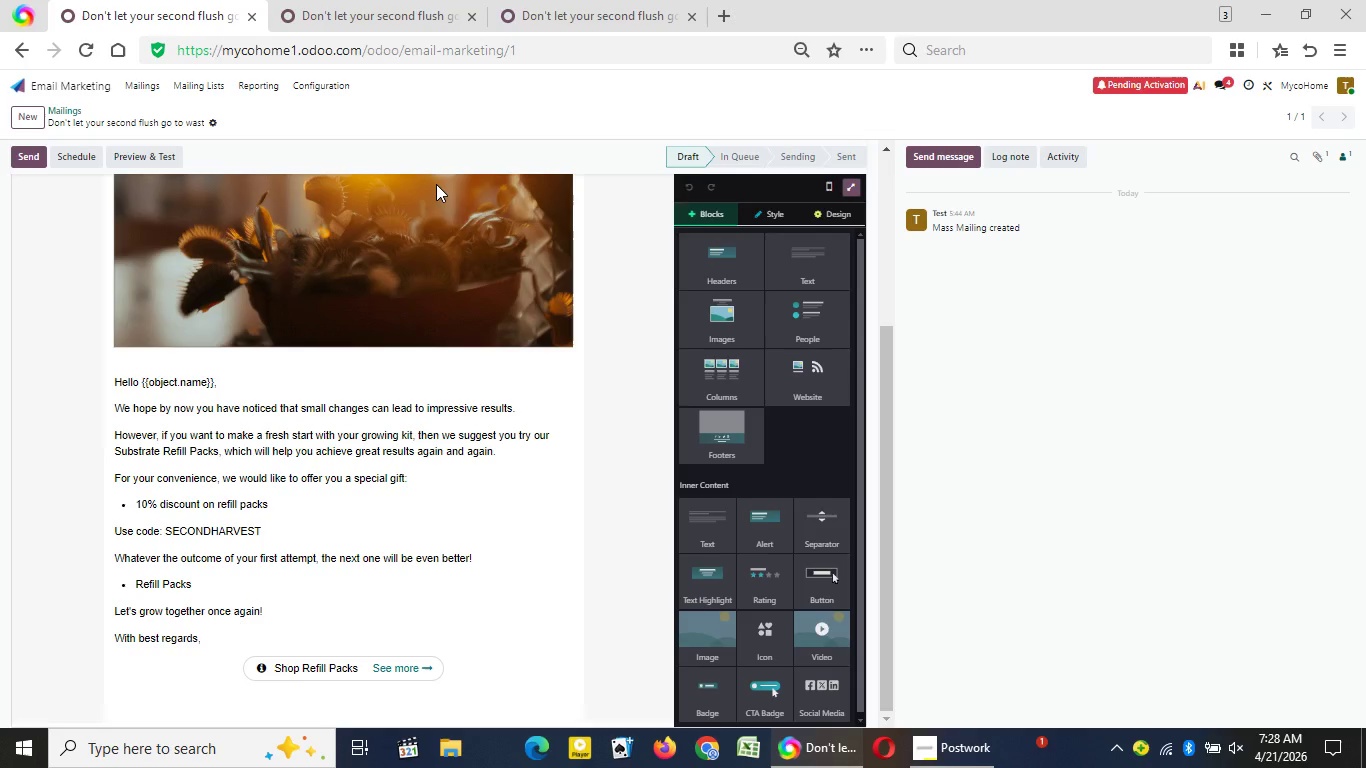 
wait(19.62)
 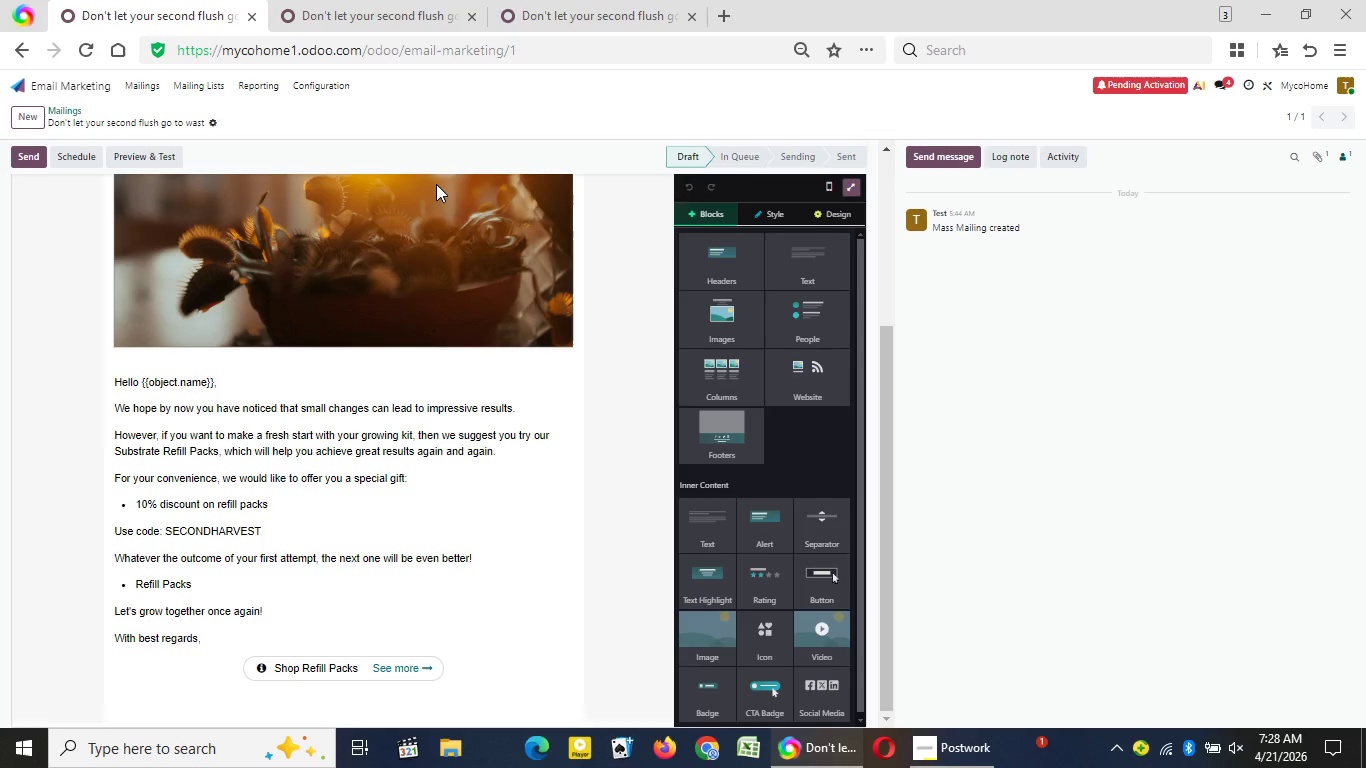 
left_click([607, 0])
 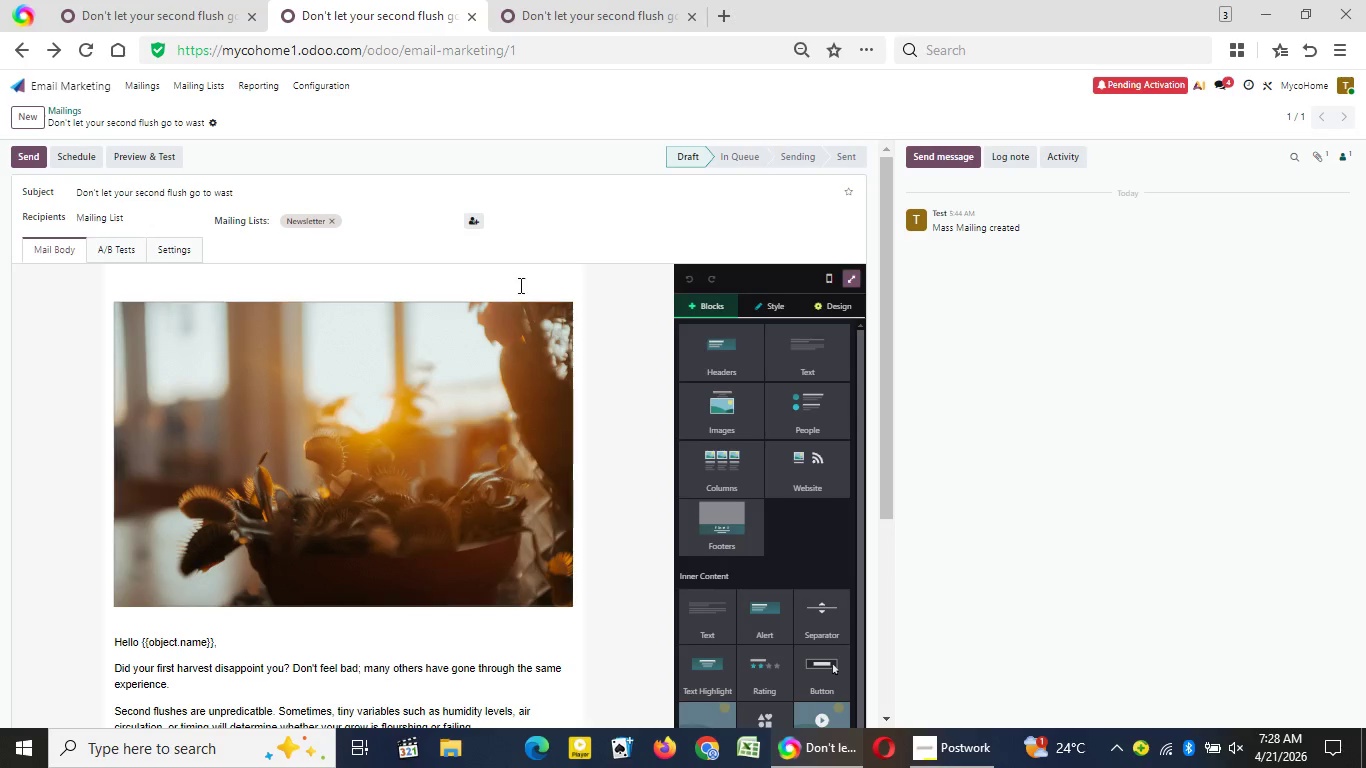 
left_click([395, 0])
 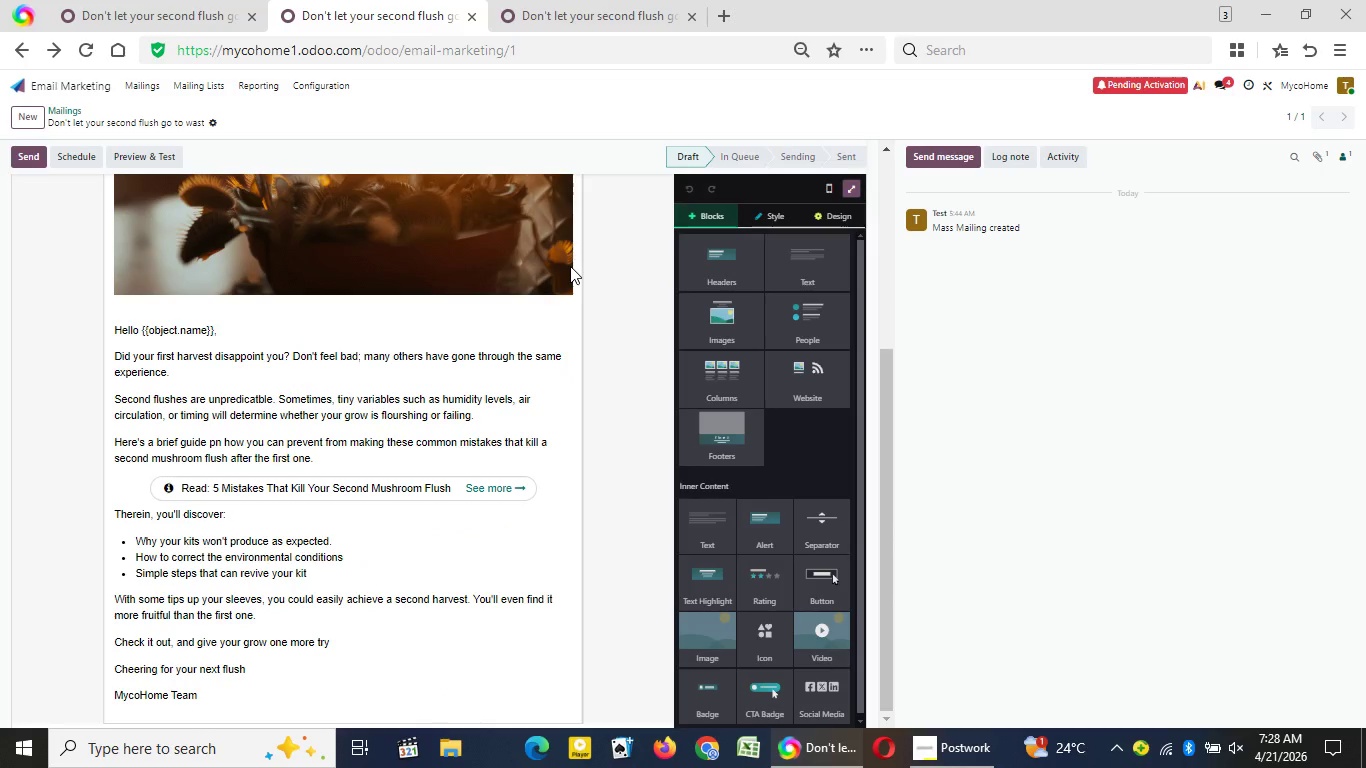 
scroll: coordinate [570, 266], scroll_direction: down, amount: 1.0
 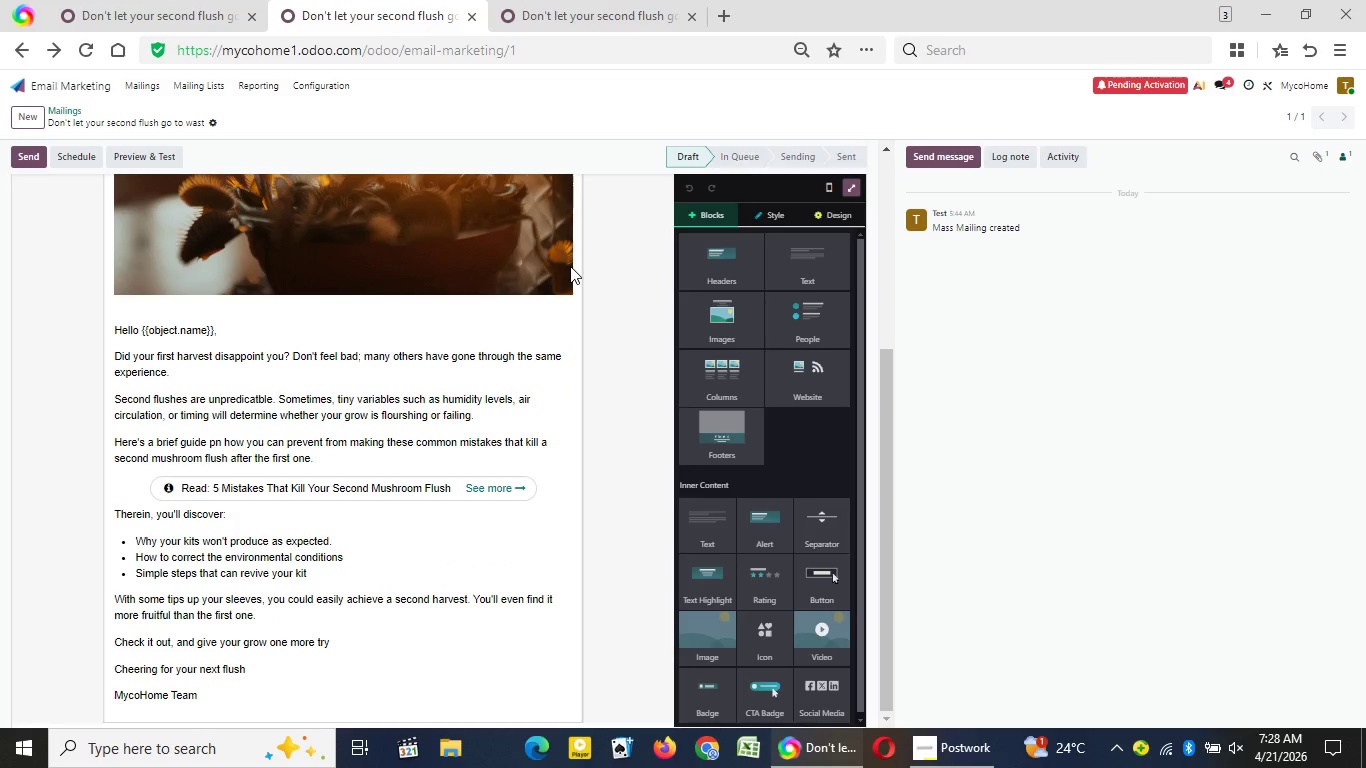 
scroll: coordinate [570, 266], scroll_direction: none, amount: 0.0
 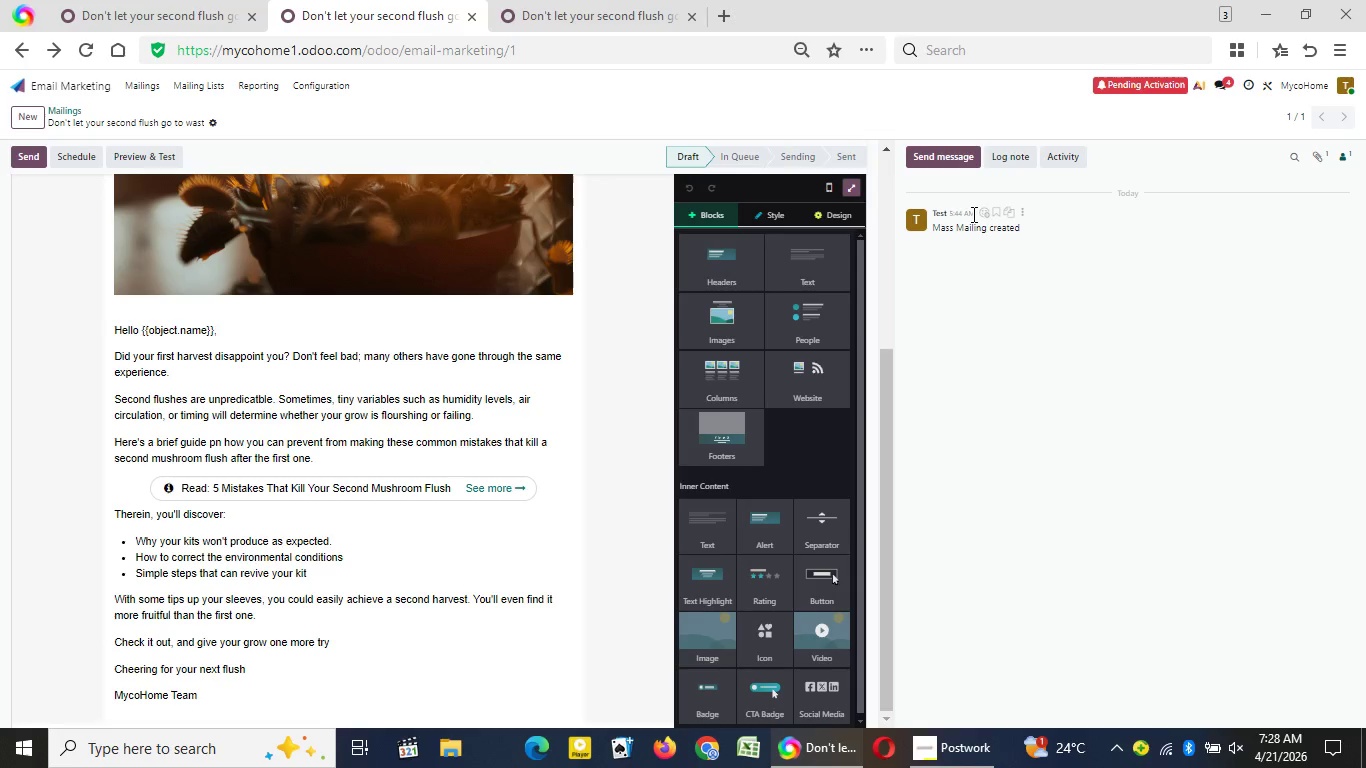 
wait(10.29)
 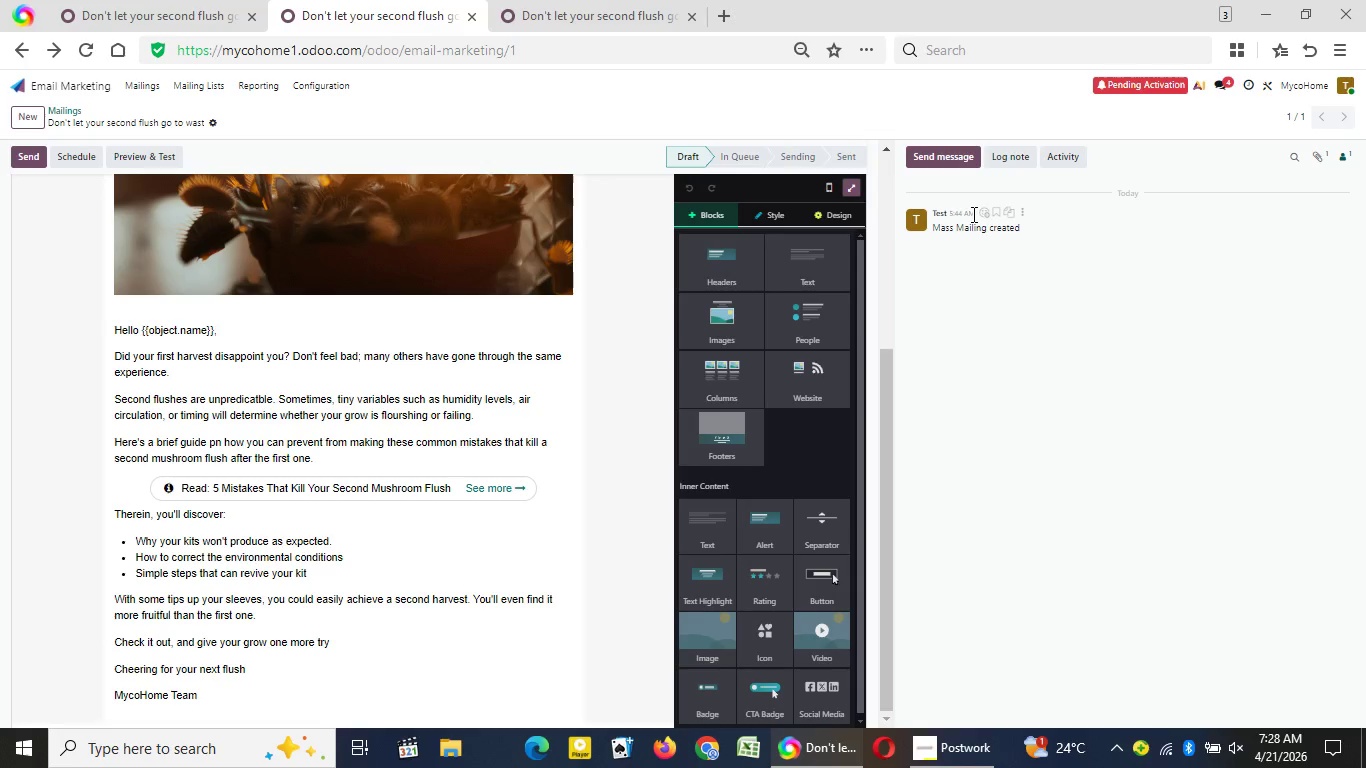 
left_click([850, 194])
 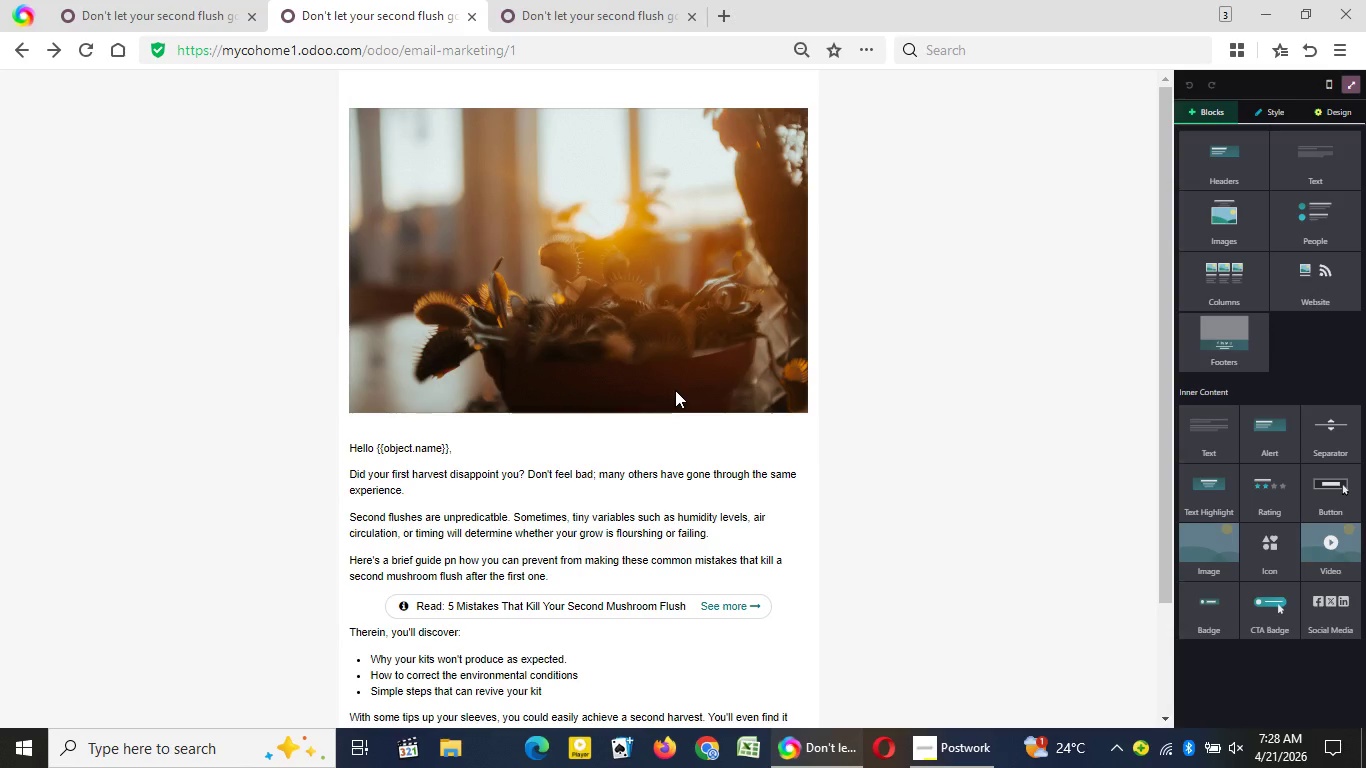 
wait(14.64)
 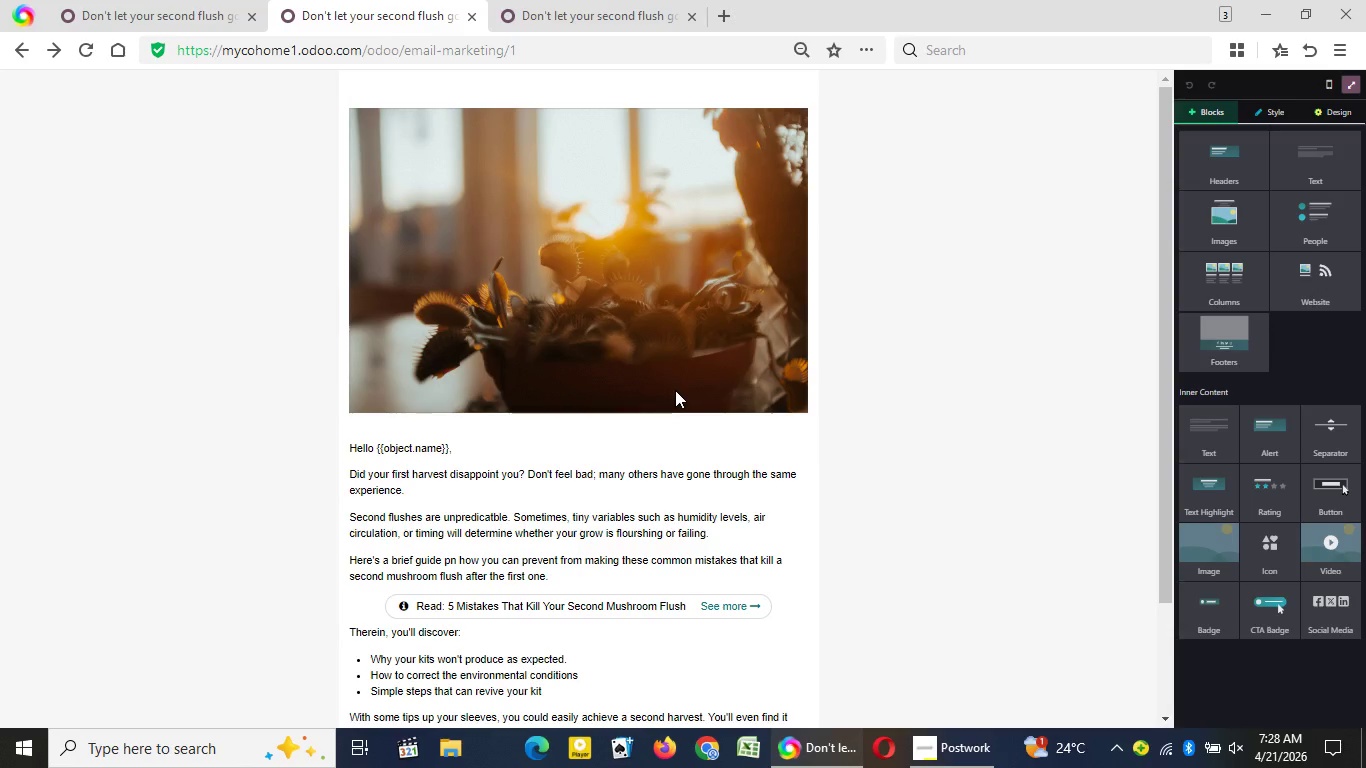 
left_click([1338, 39])
 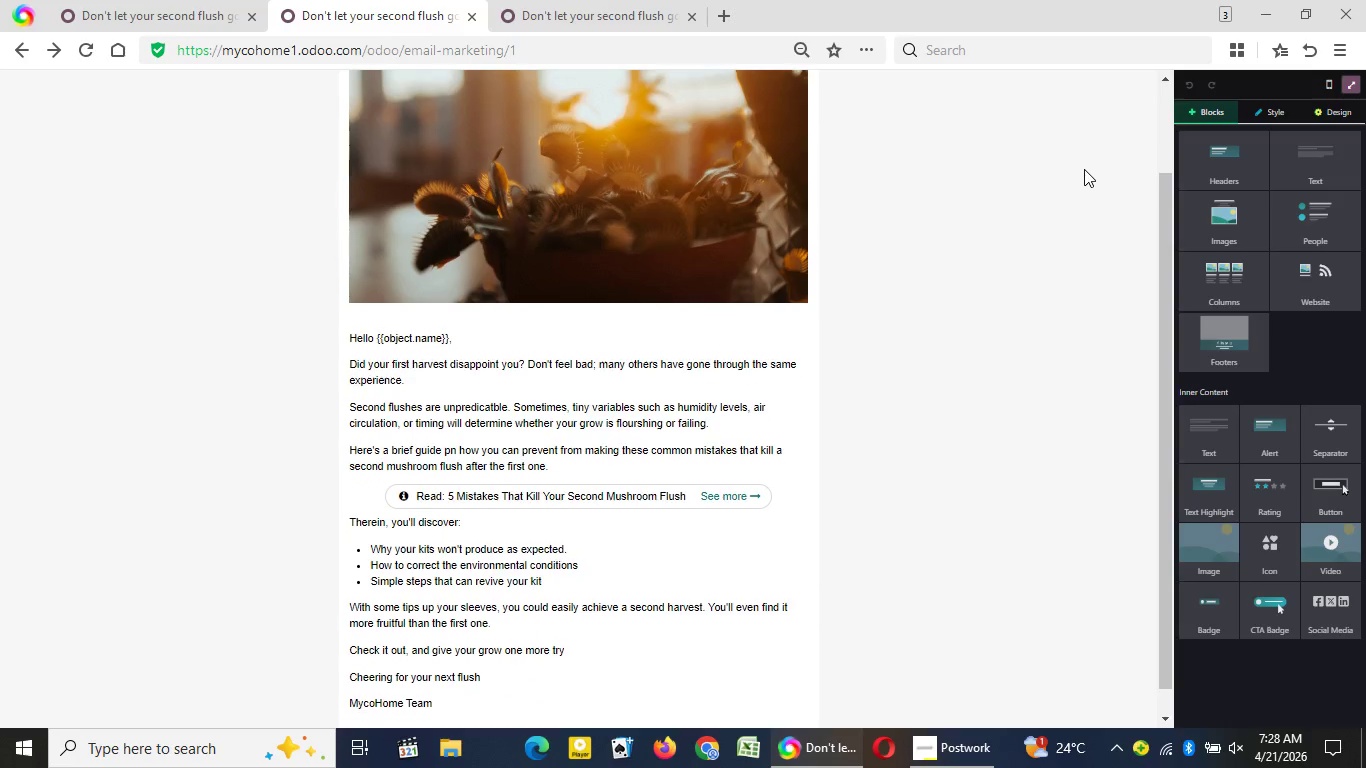 
left_click([862, 284])
 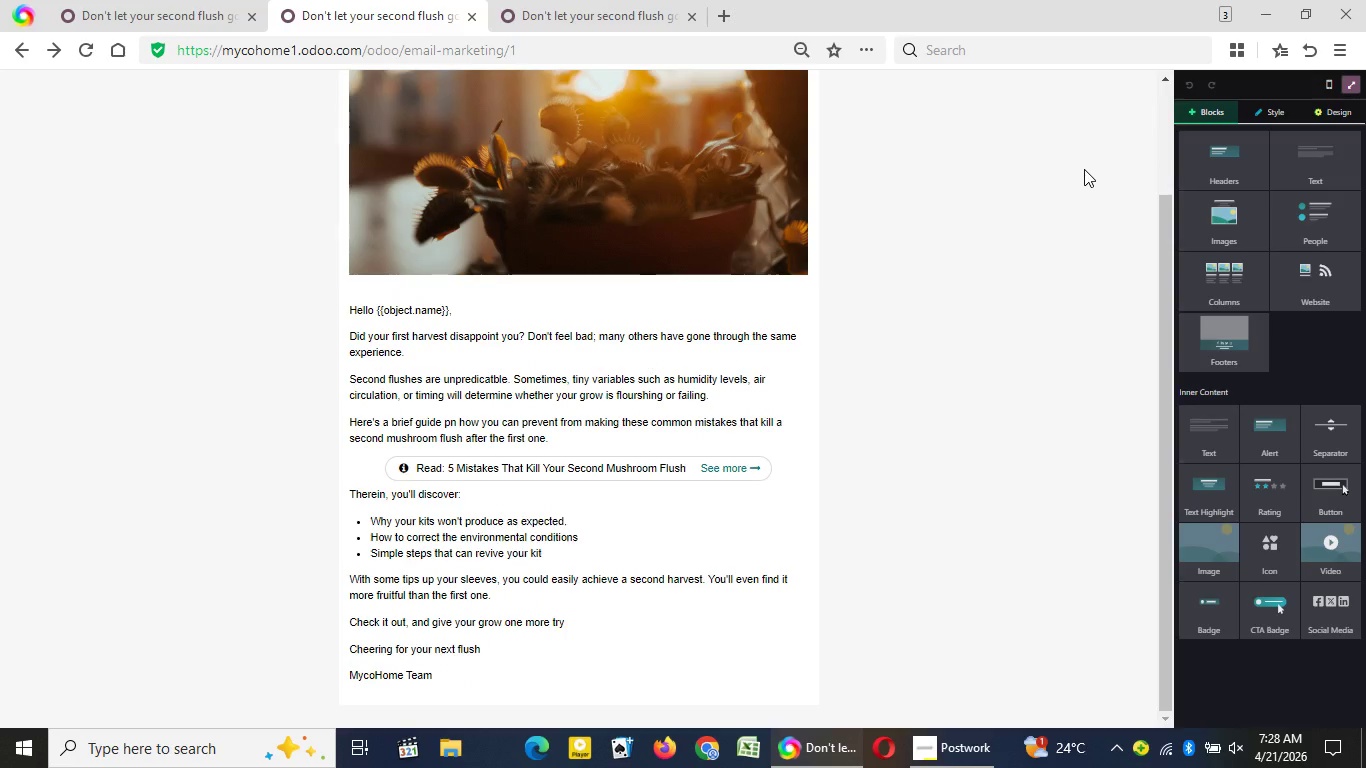 
scroll: coordinate [1084, 169], scroll_direction: down, amount: 1.0
 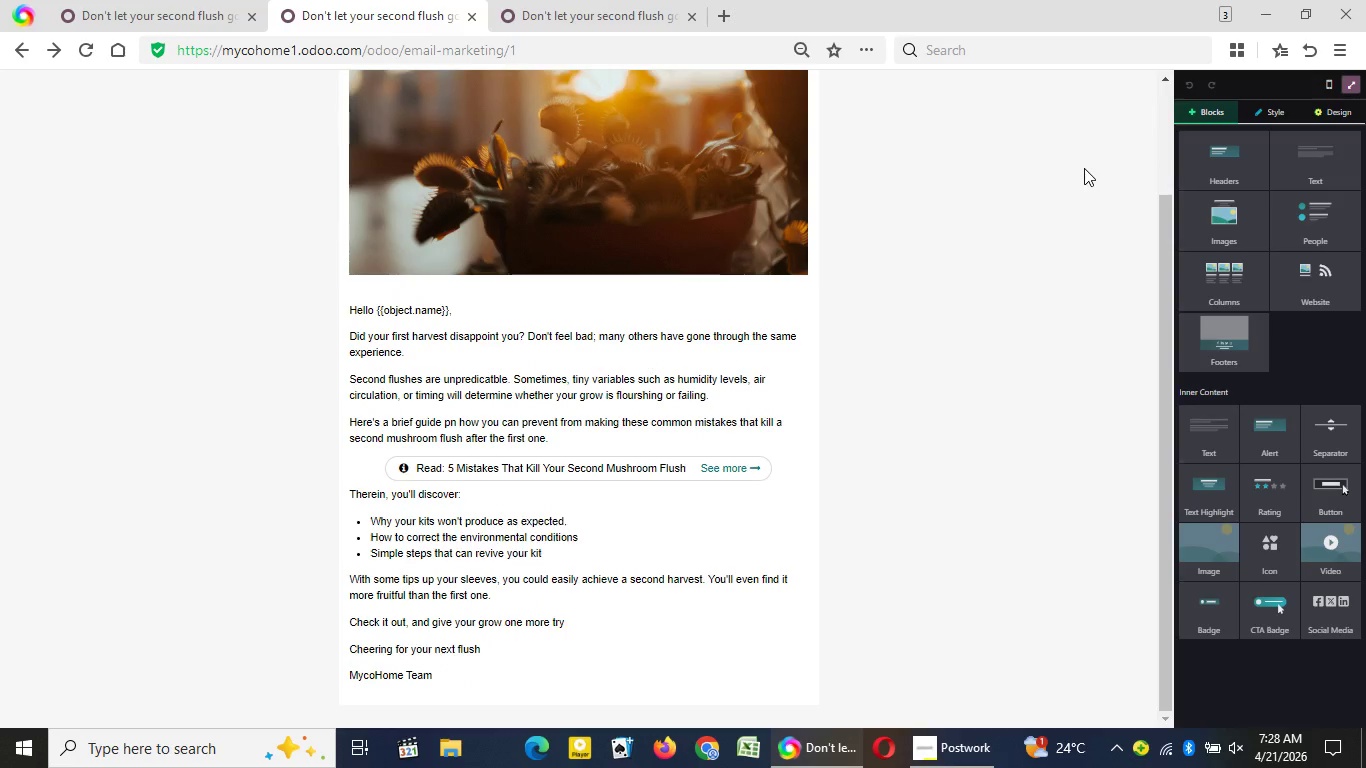 
wait(8.17)
 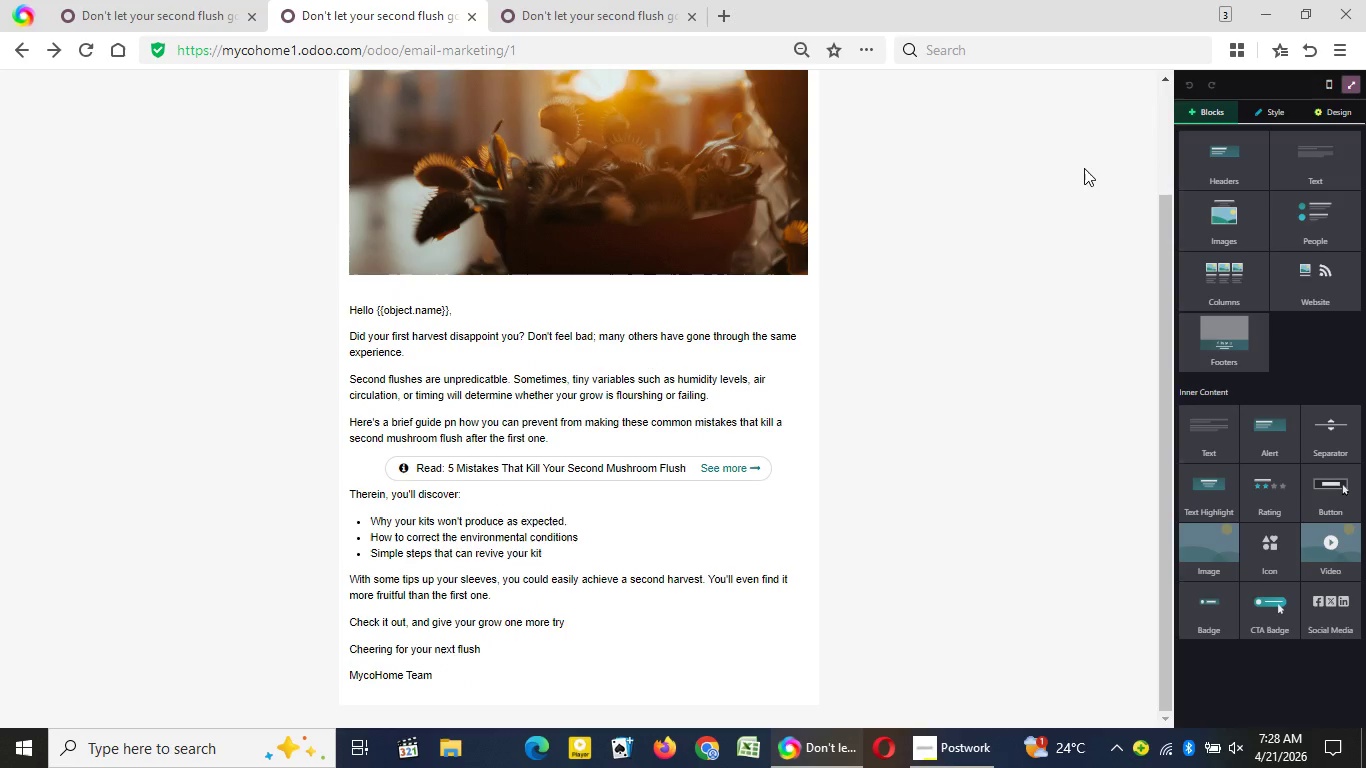 
key(Meta+PrintScreen)
 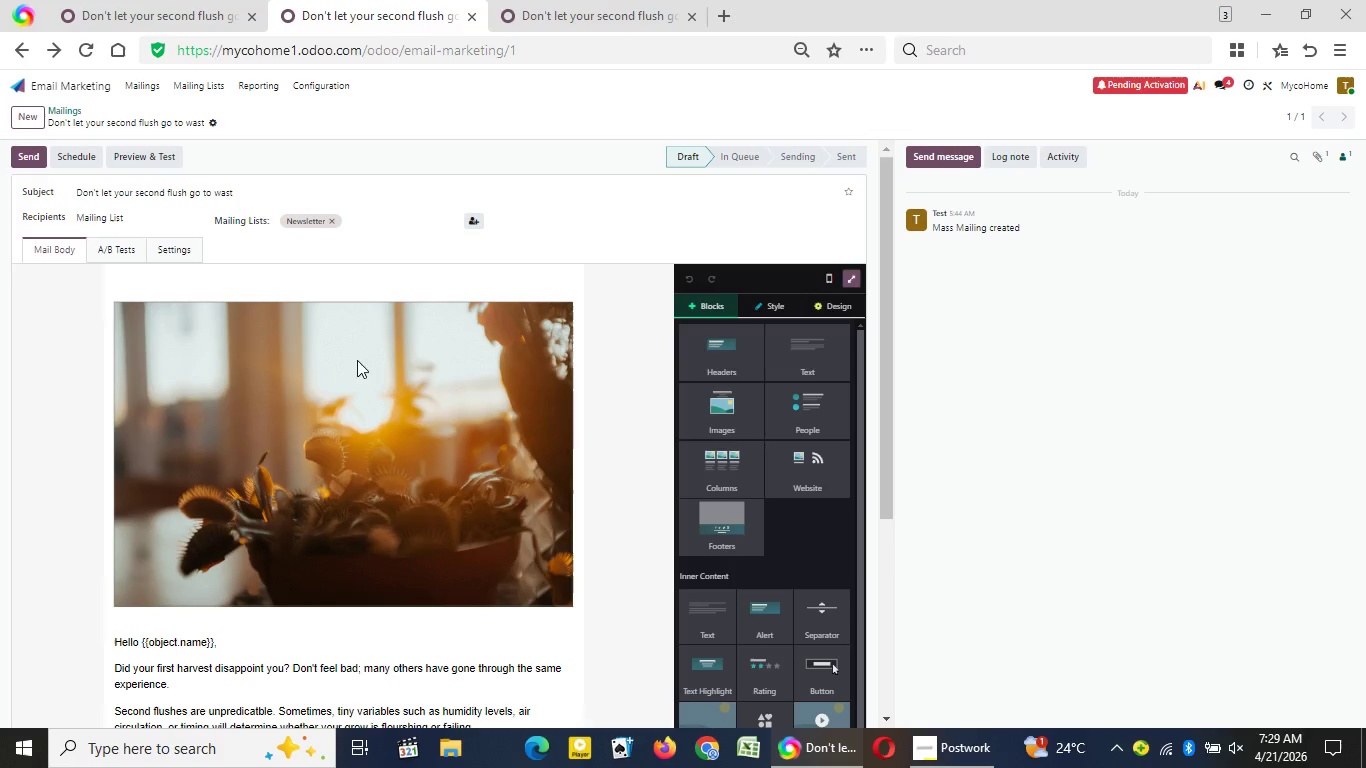 
left_click([1352, 90])
 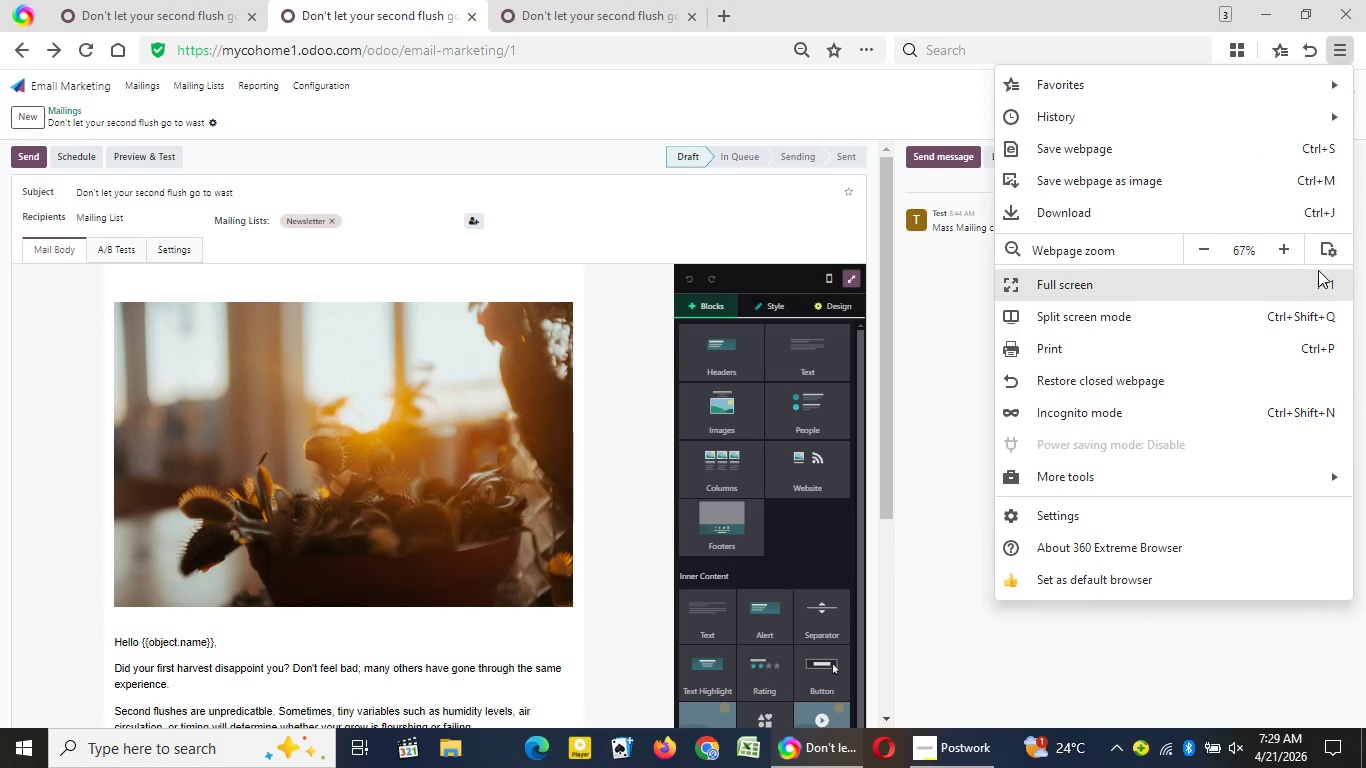 
left_click([1343, 44])
 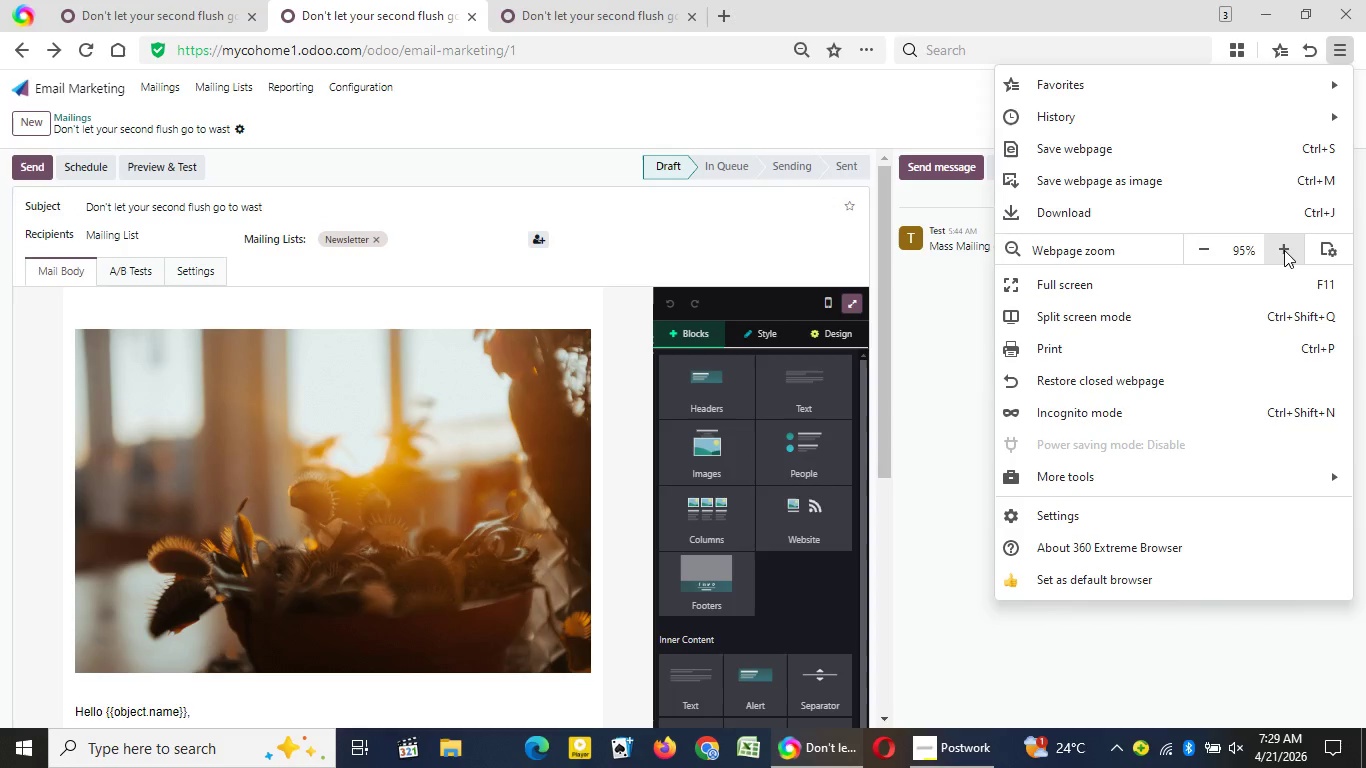 
double_click([1284, 250])
 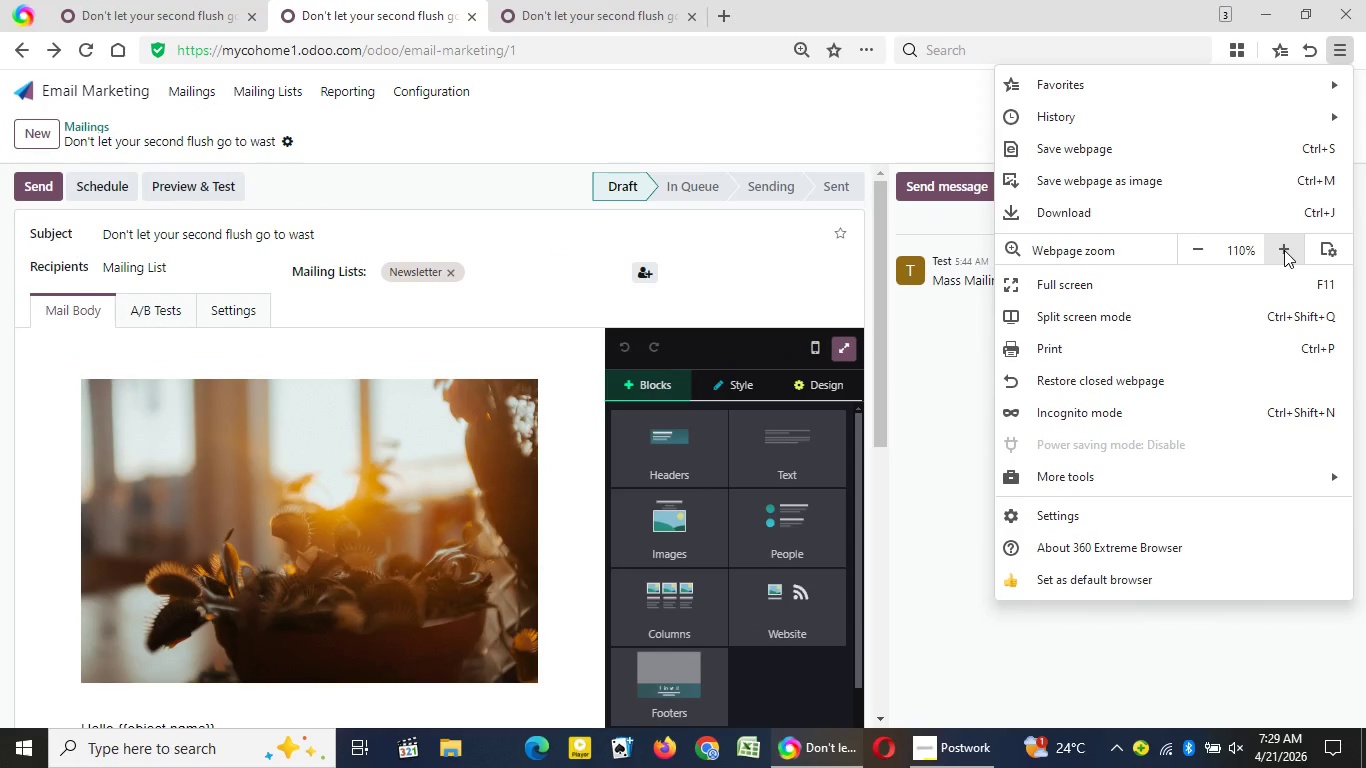 
triple_click([1284, 250])
 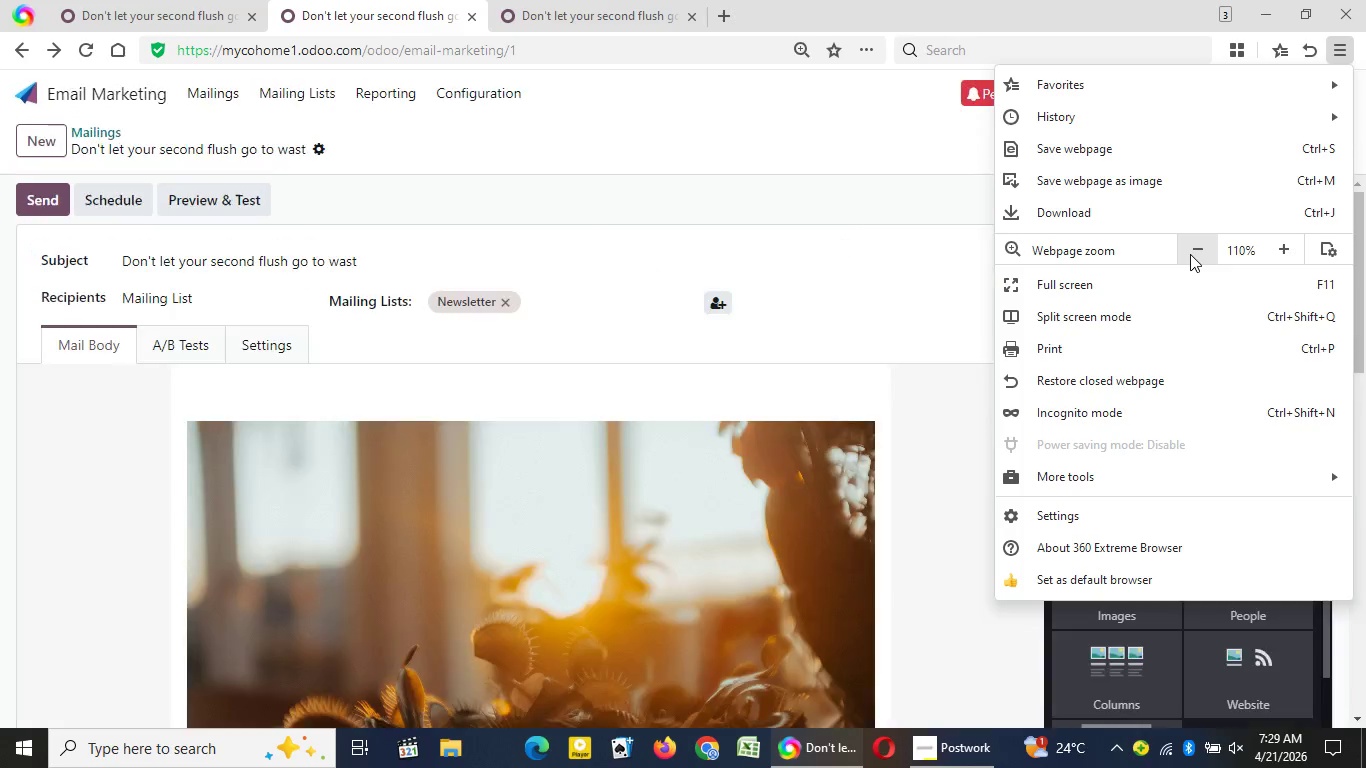 
triple_click([1284, 250])
 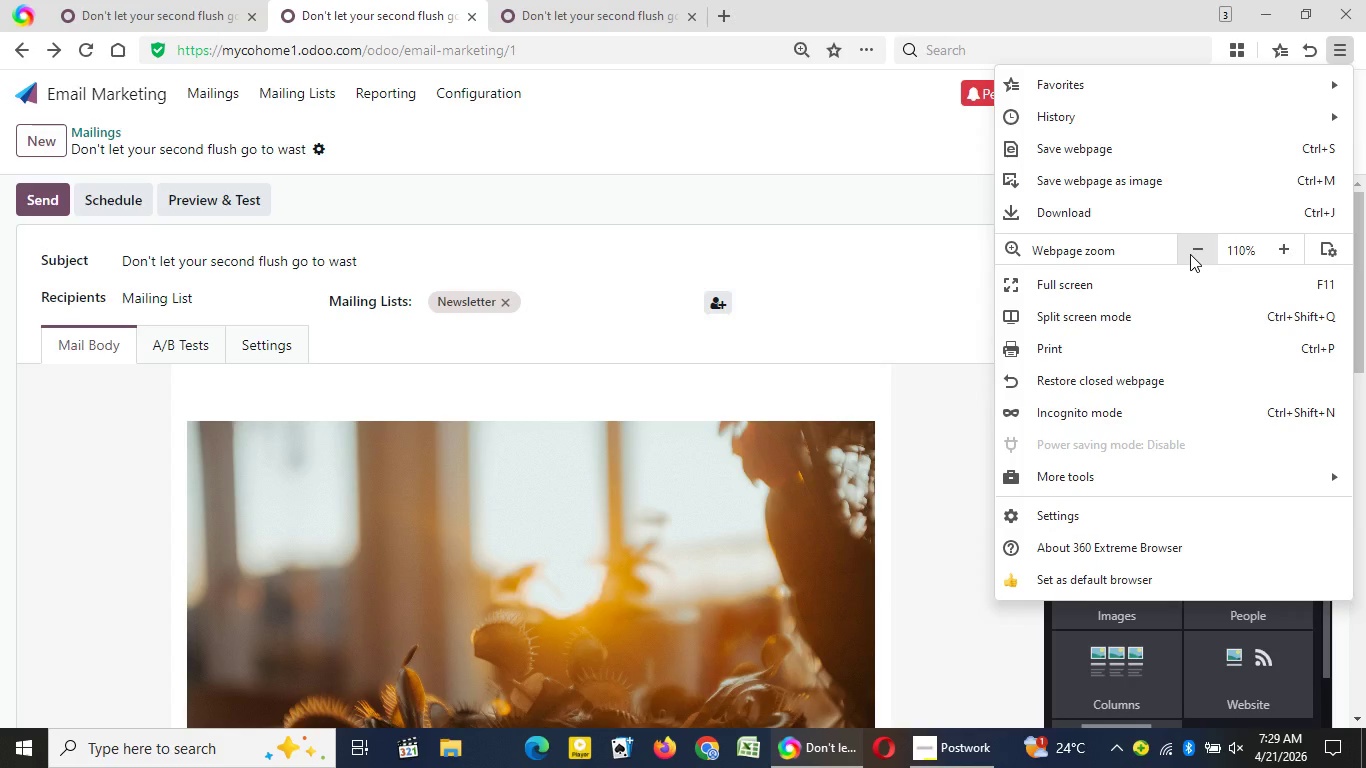 
triple_click([1284, 250])
 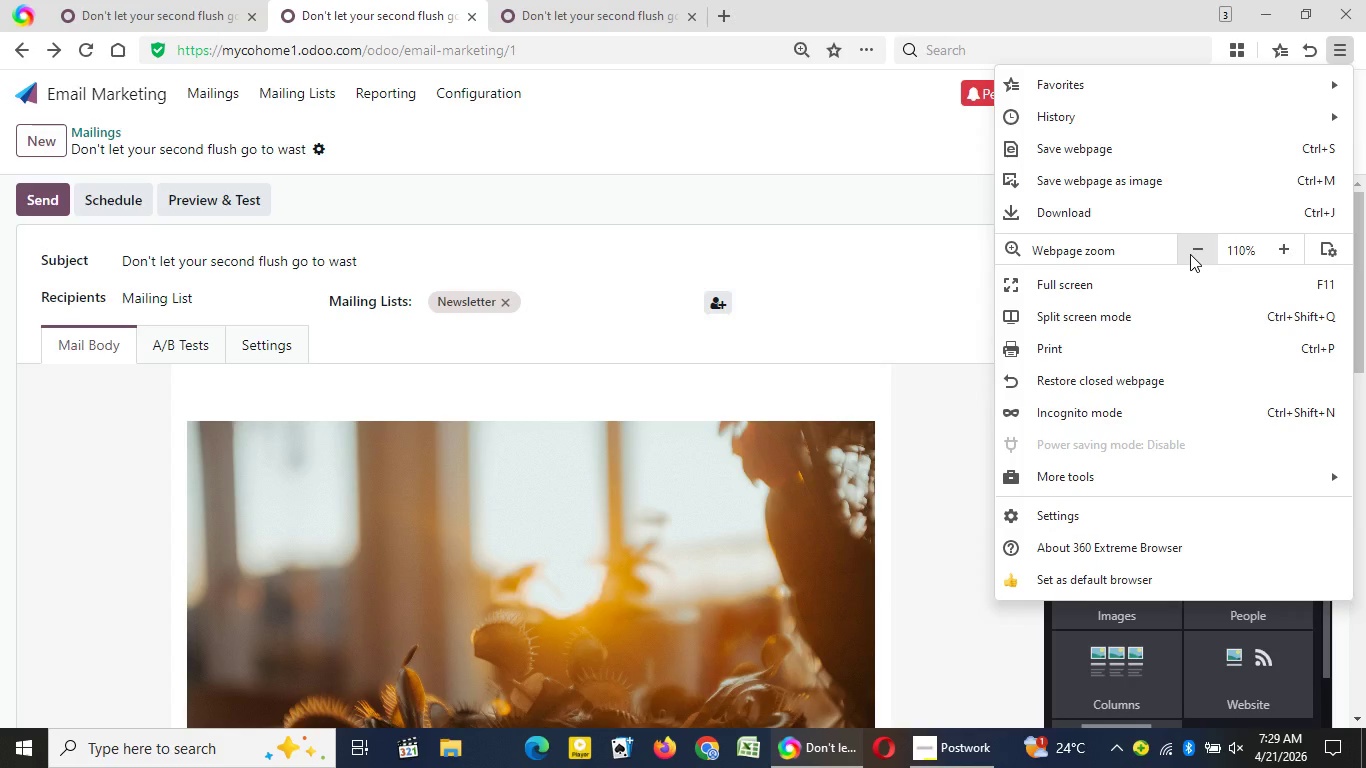 
triple_click([1284, 250])
 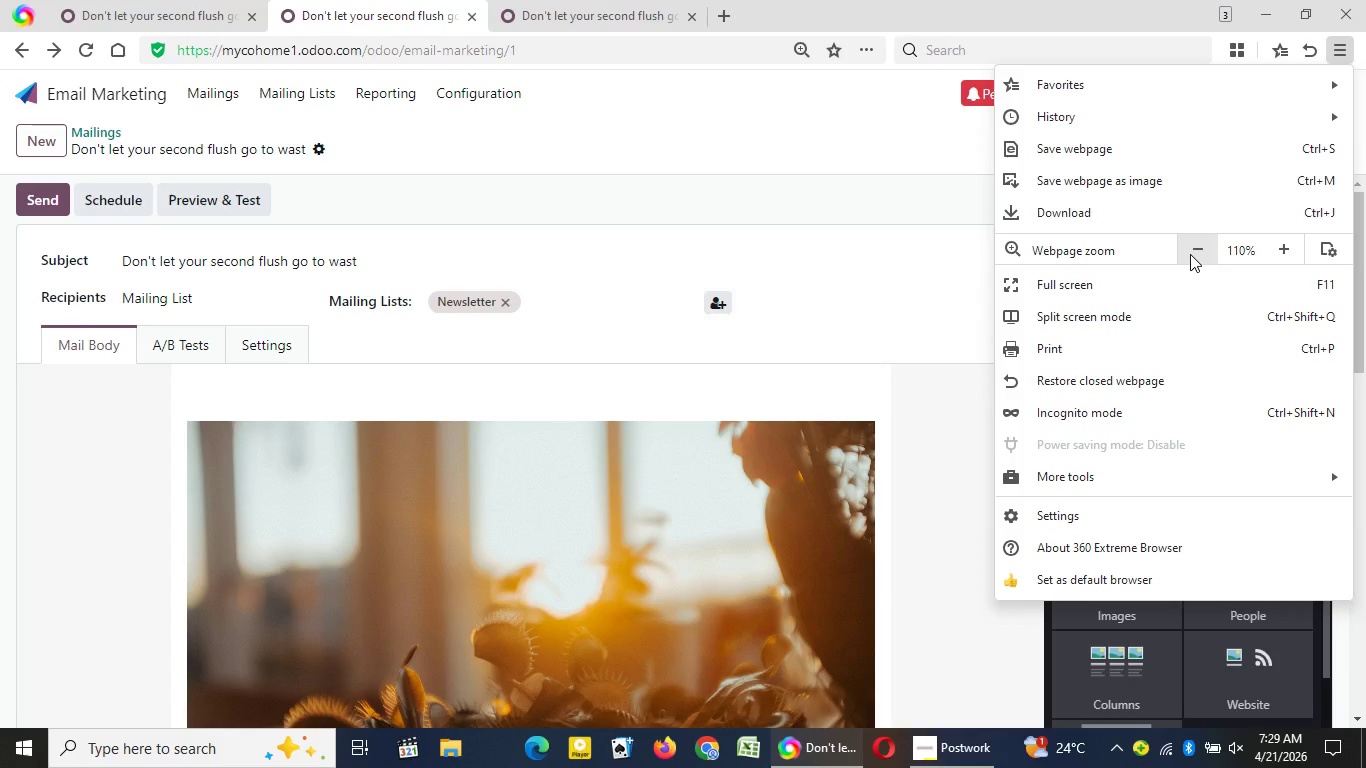 
triple_click([1284, 250])
 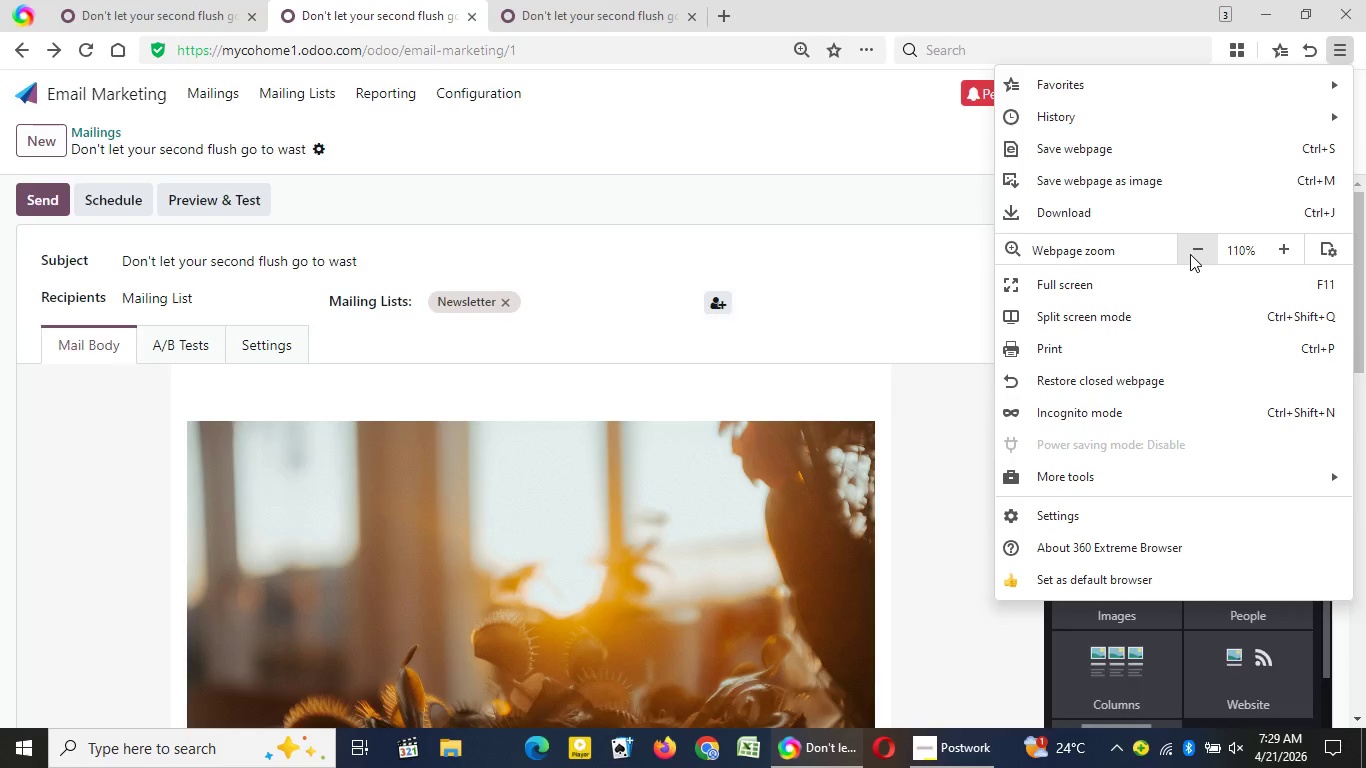 
triple_click([1284, 250])
 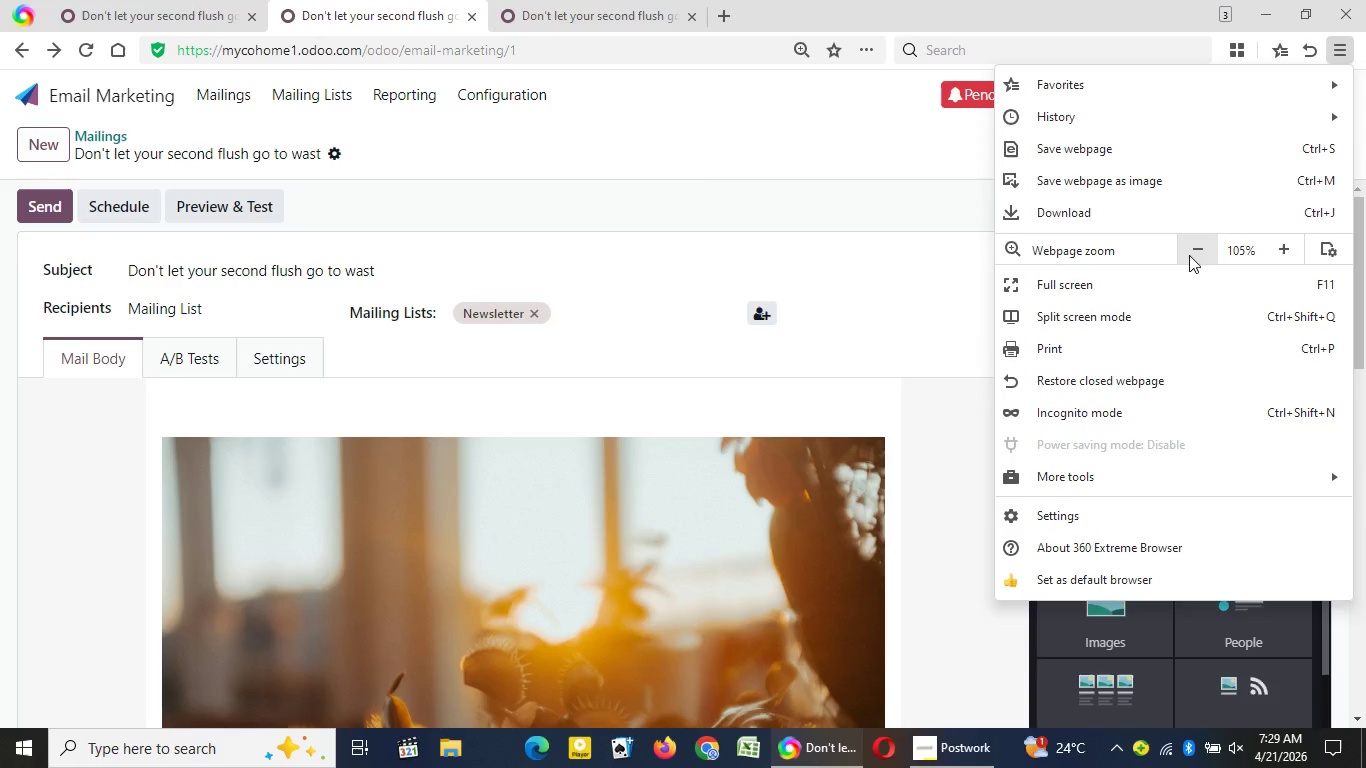 
triple_click([1284, 250])
 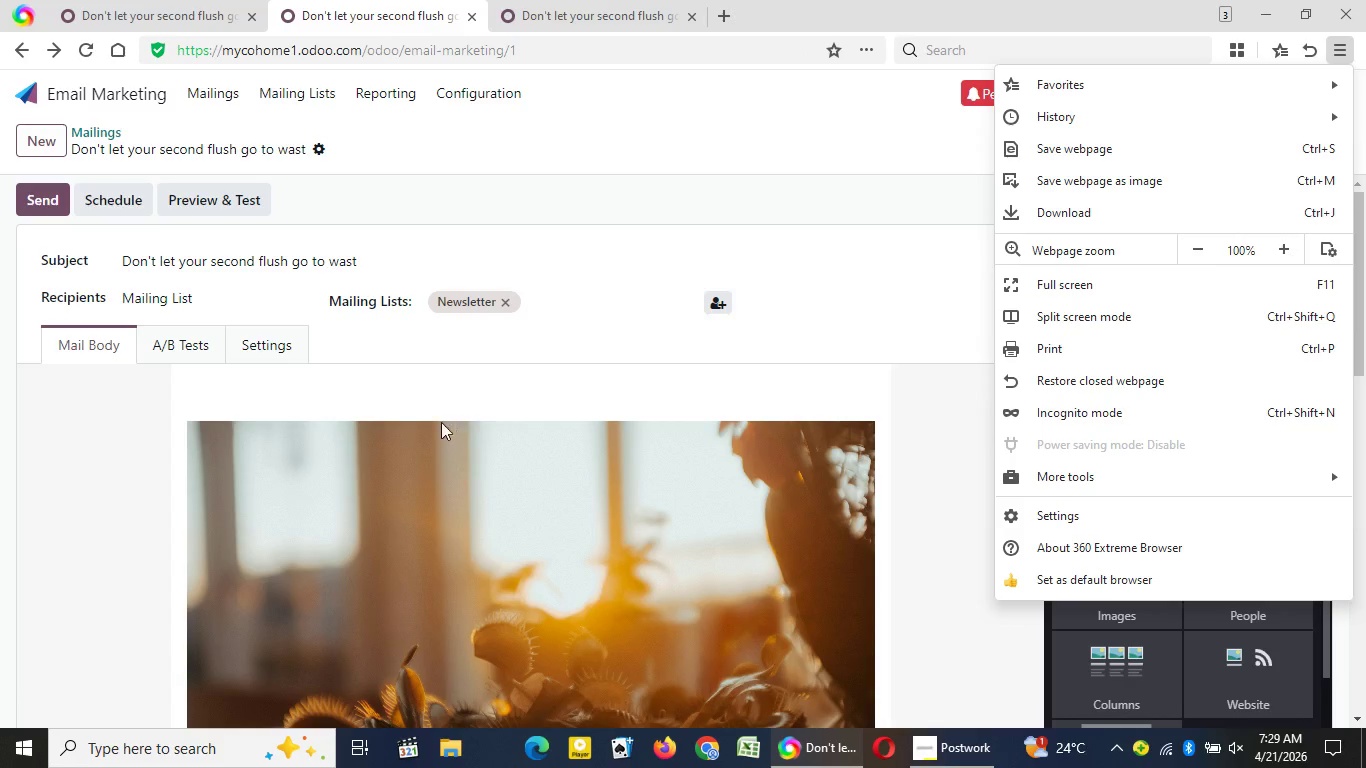 
left_click([1189, 255])
 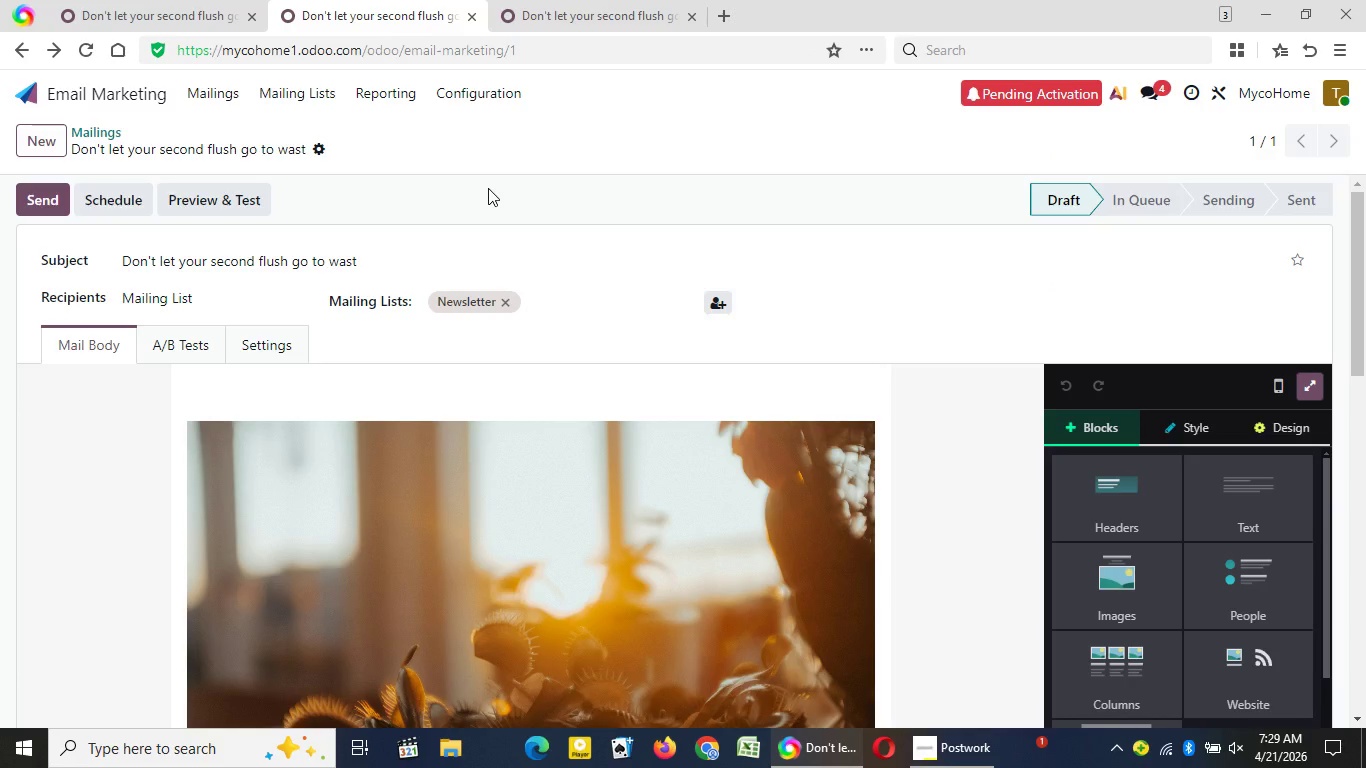 
left_click([488, 188])
 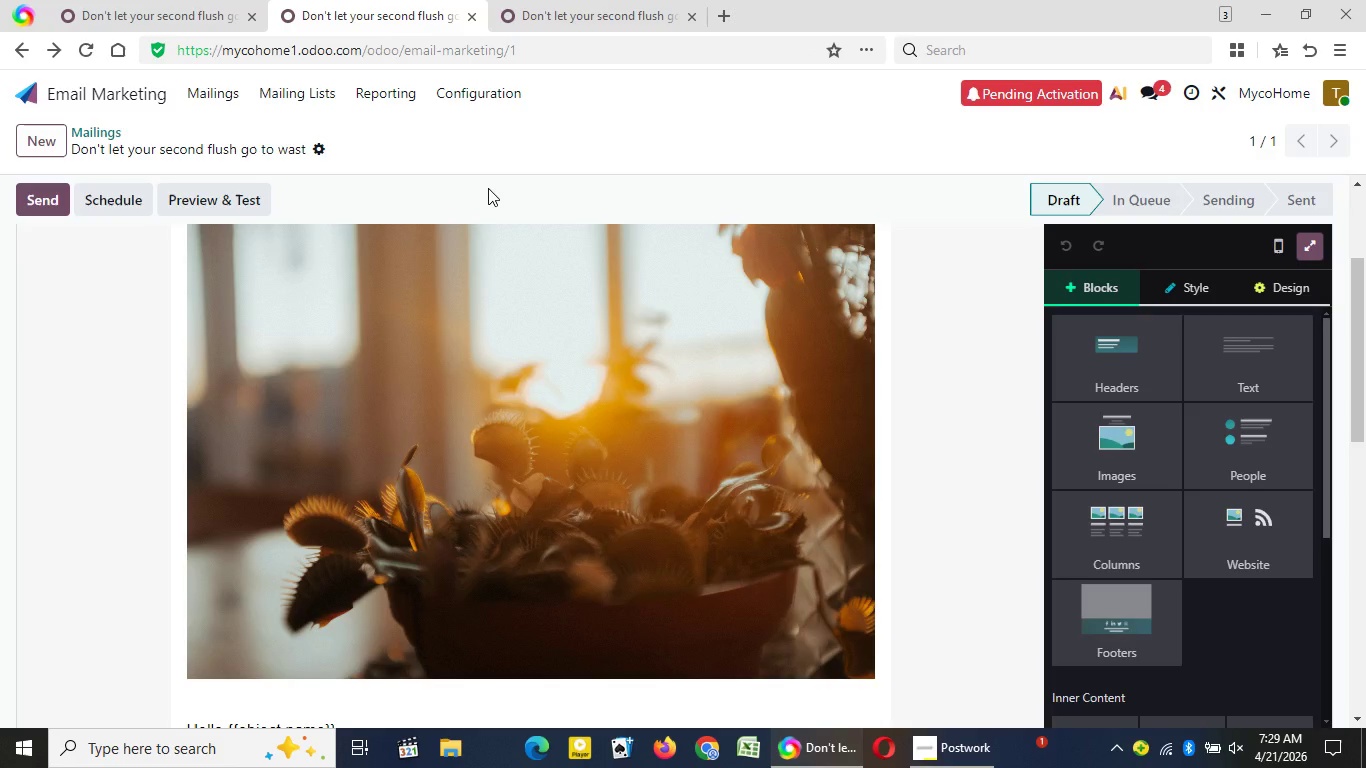 
scroll: coordinate [488, 188], scroll_direction: down, amount: 1.0
 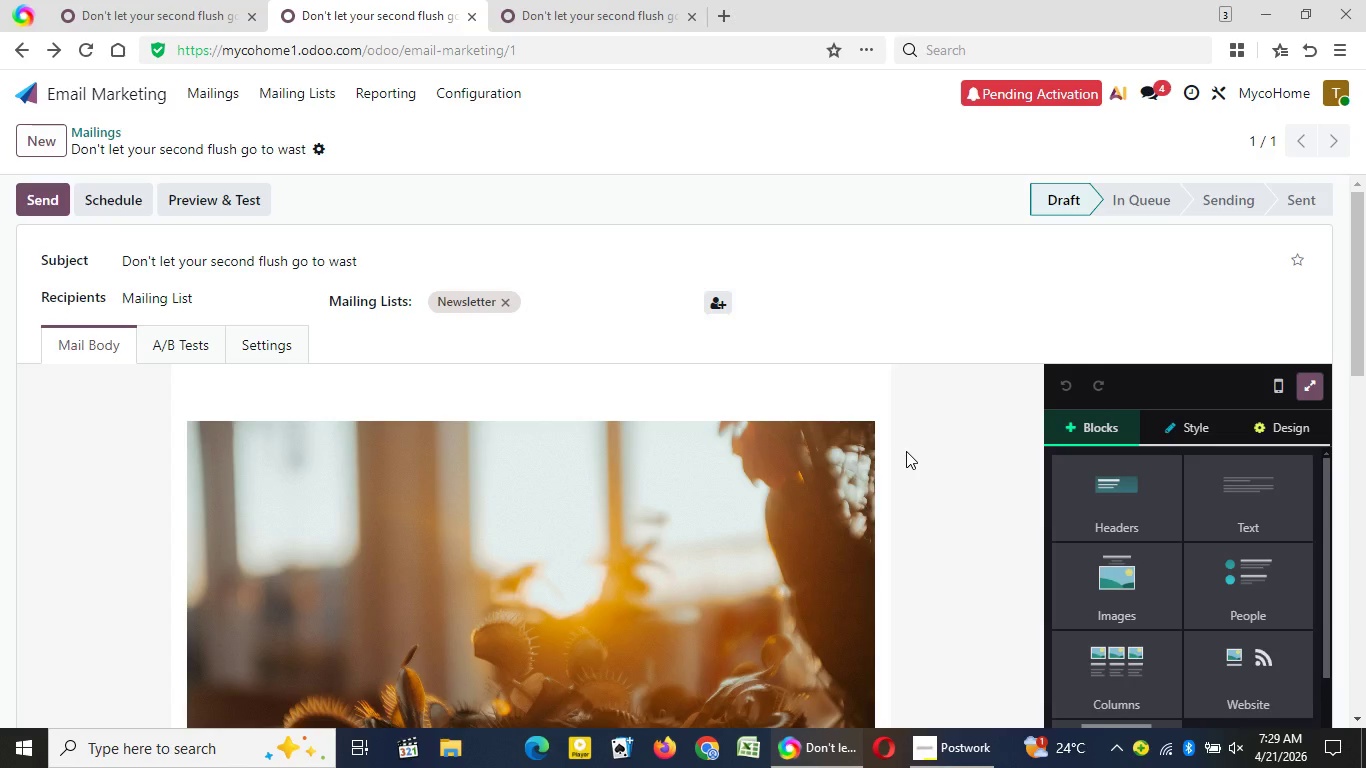 
scroll: coordinate [906, 451], scroll_direction: up, amount: 5.0
 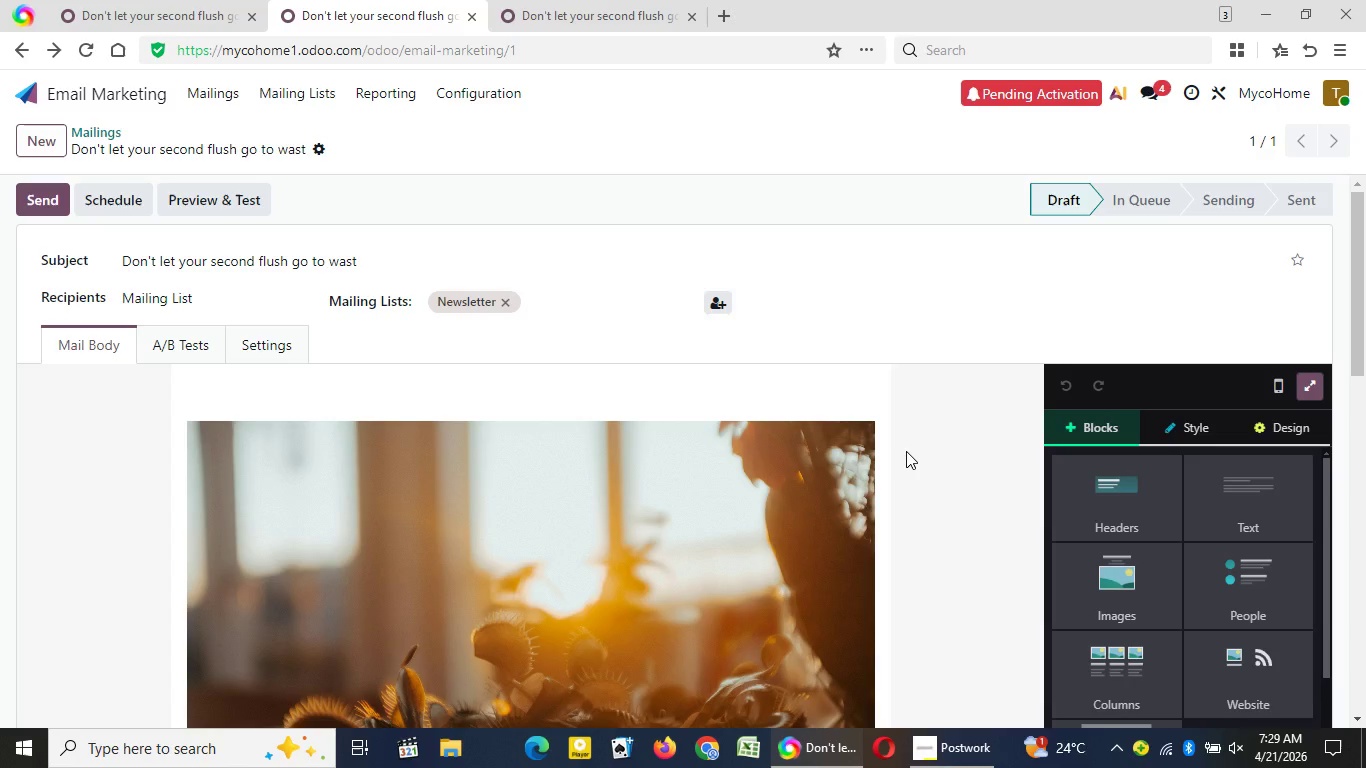 
wait(18.21)
 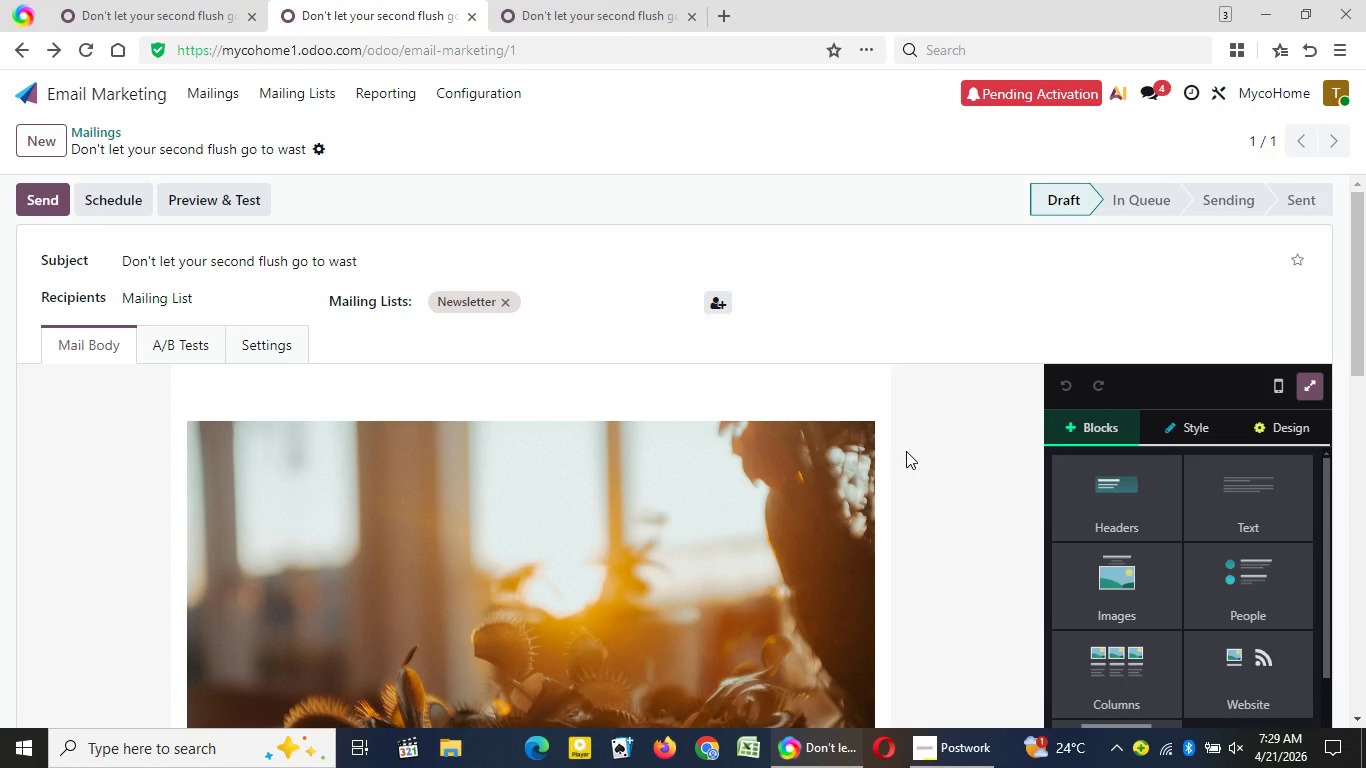 
key(Meta+PrintScreen)
 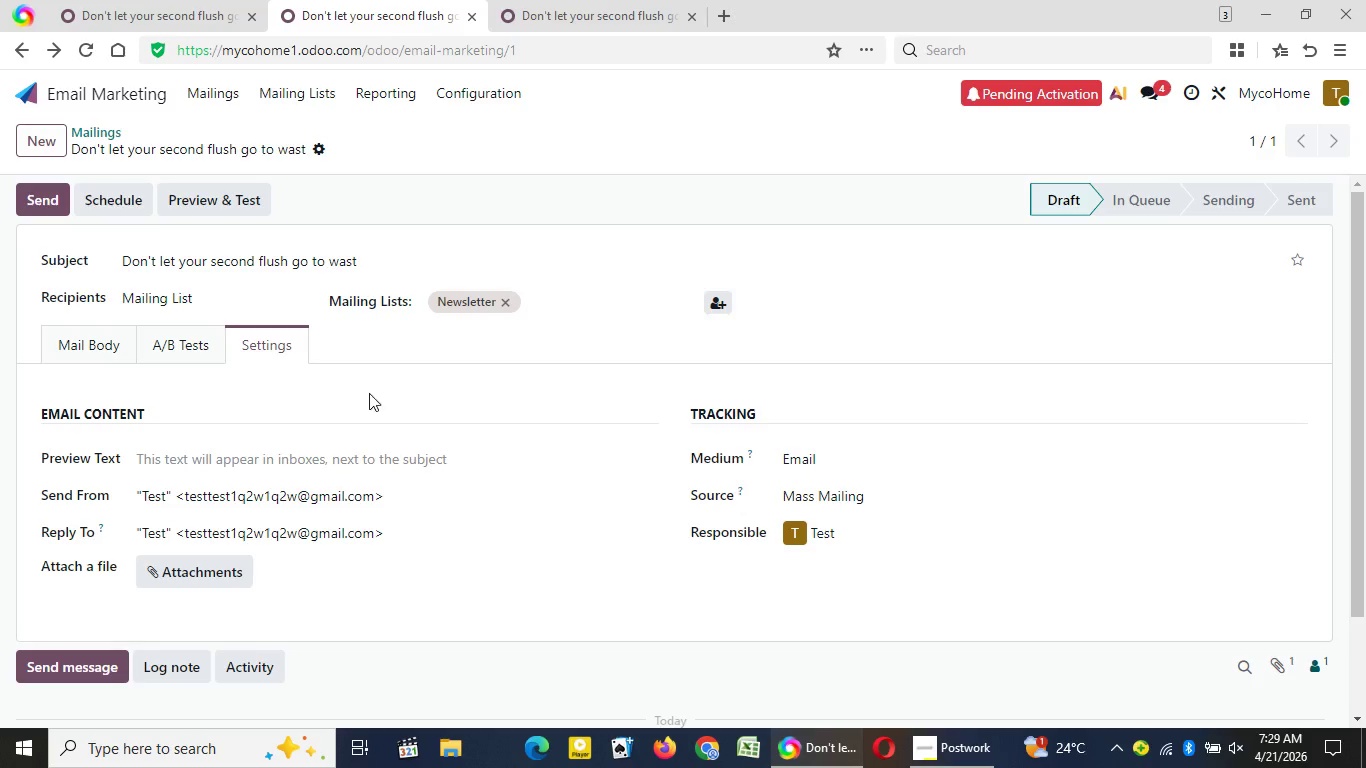 
left_click([263, 347])
 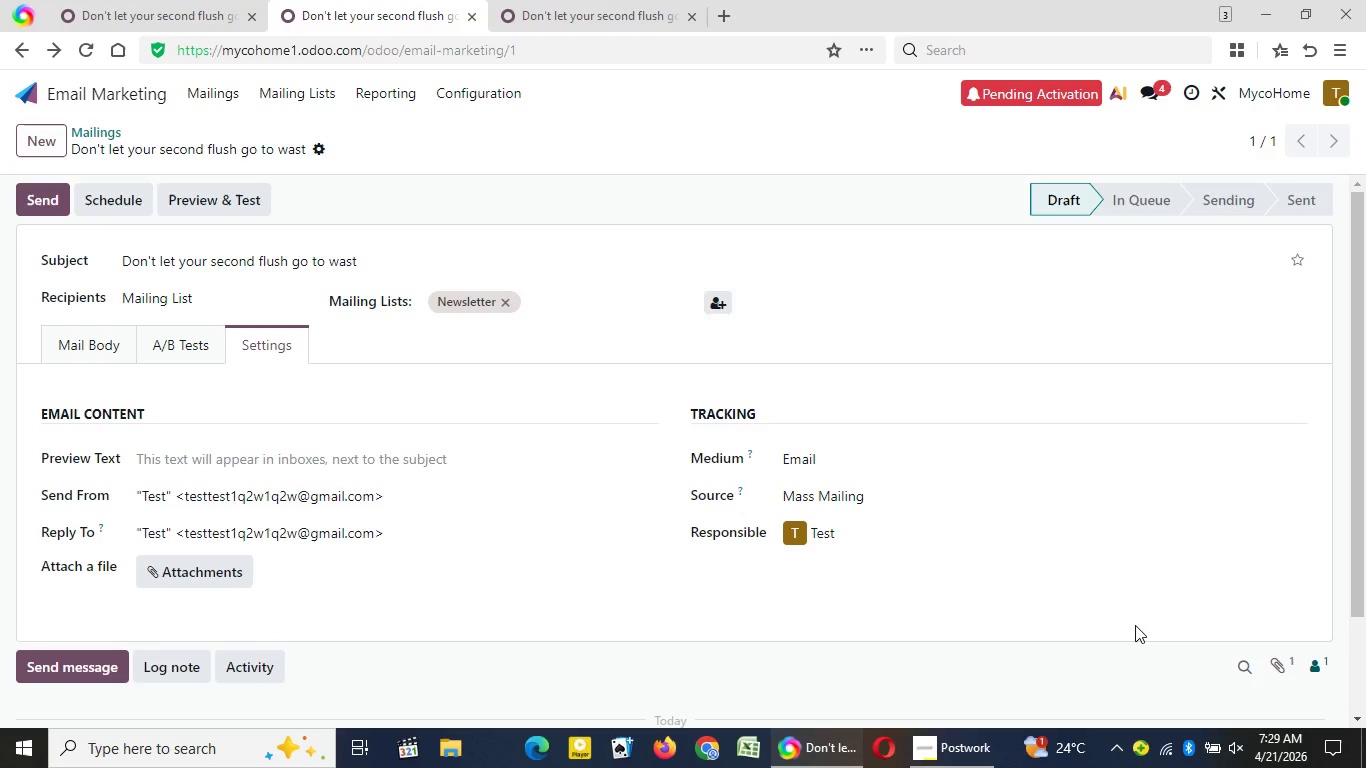 
wait(13.19)
 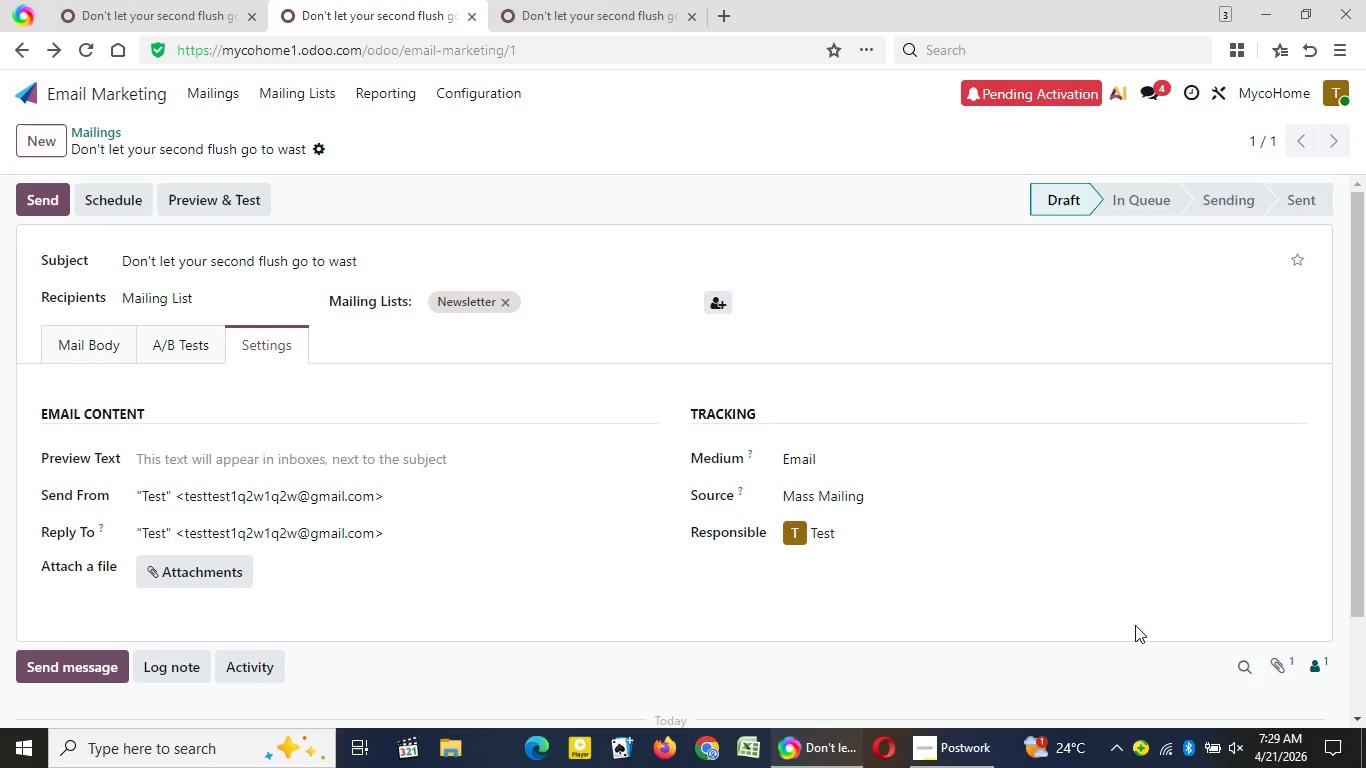 
key(Meta+PrintScreen)
 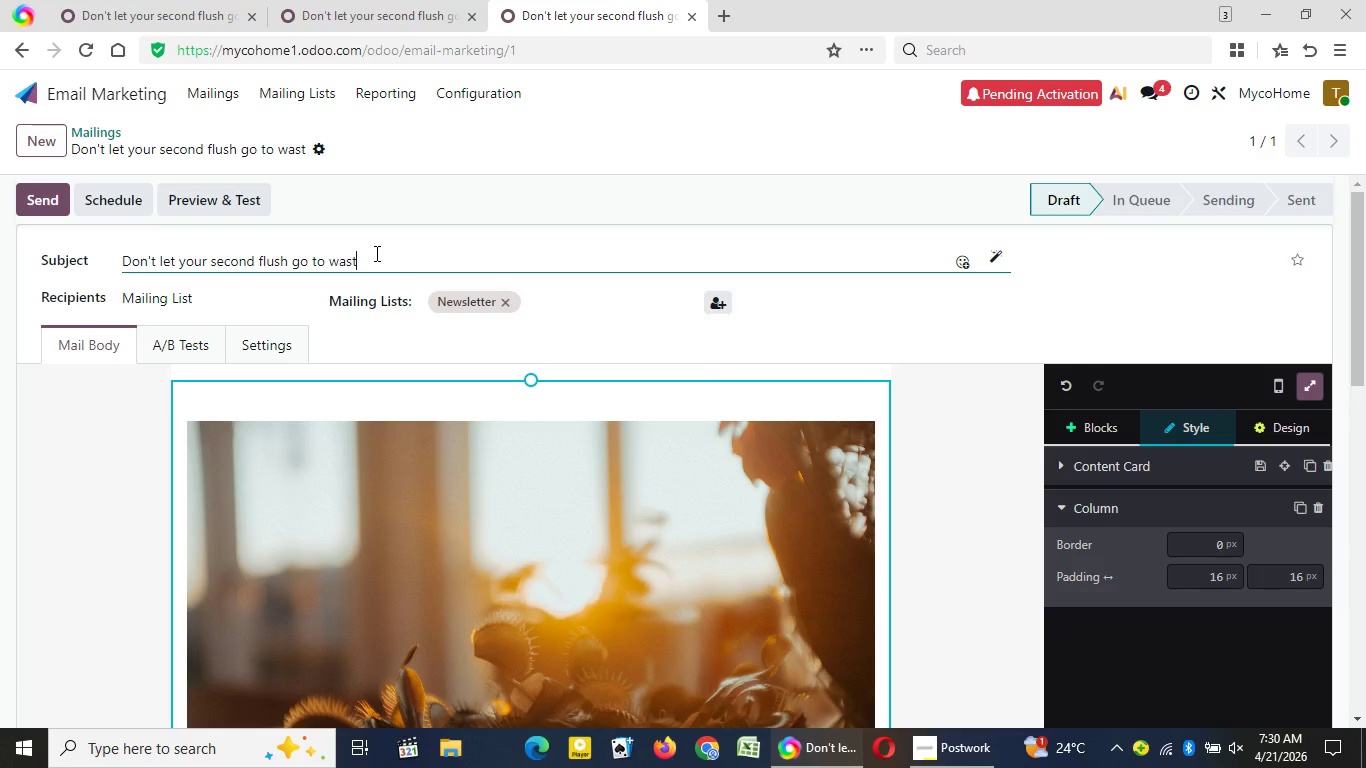 
wait(7.06)
 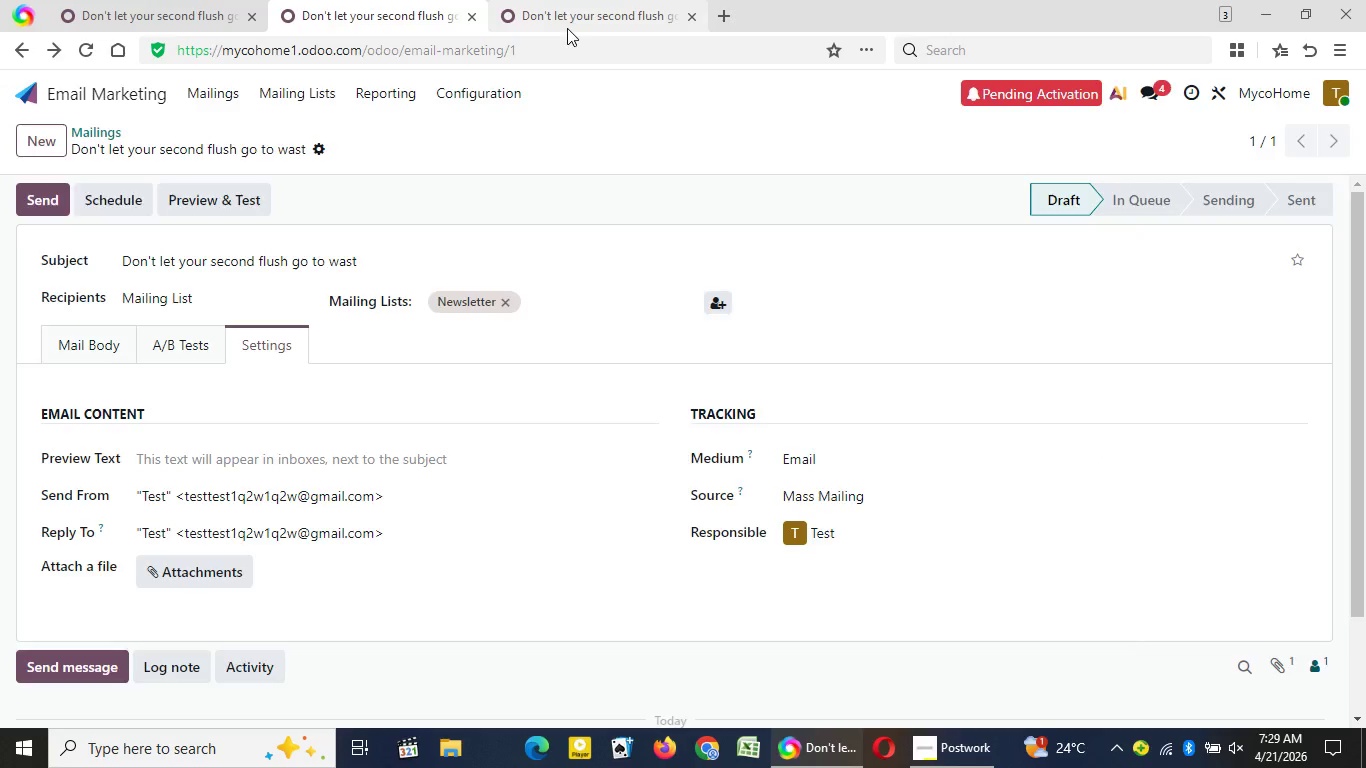 
left_click([375, 253])
 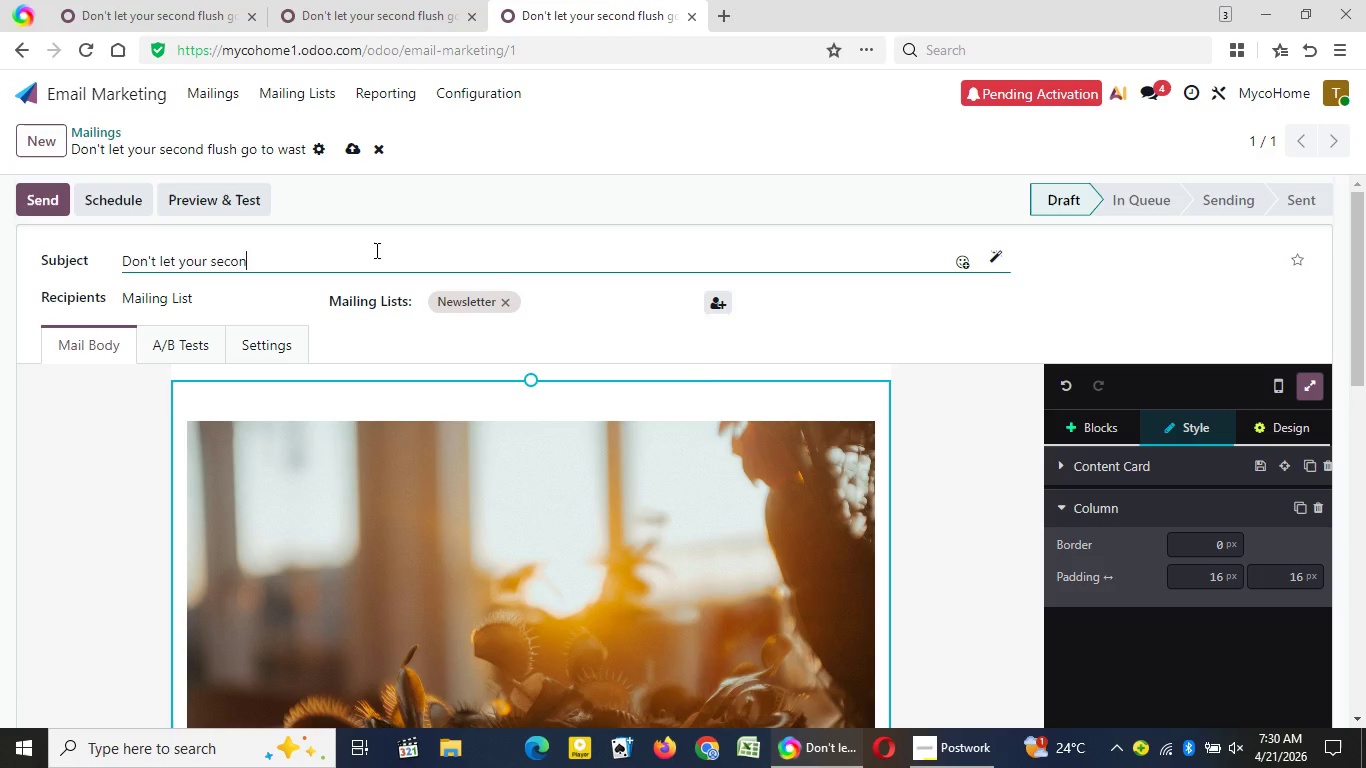 
hold_key(key=Backspace, duration=1.41)
 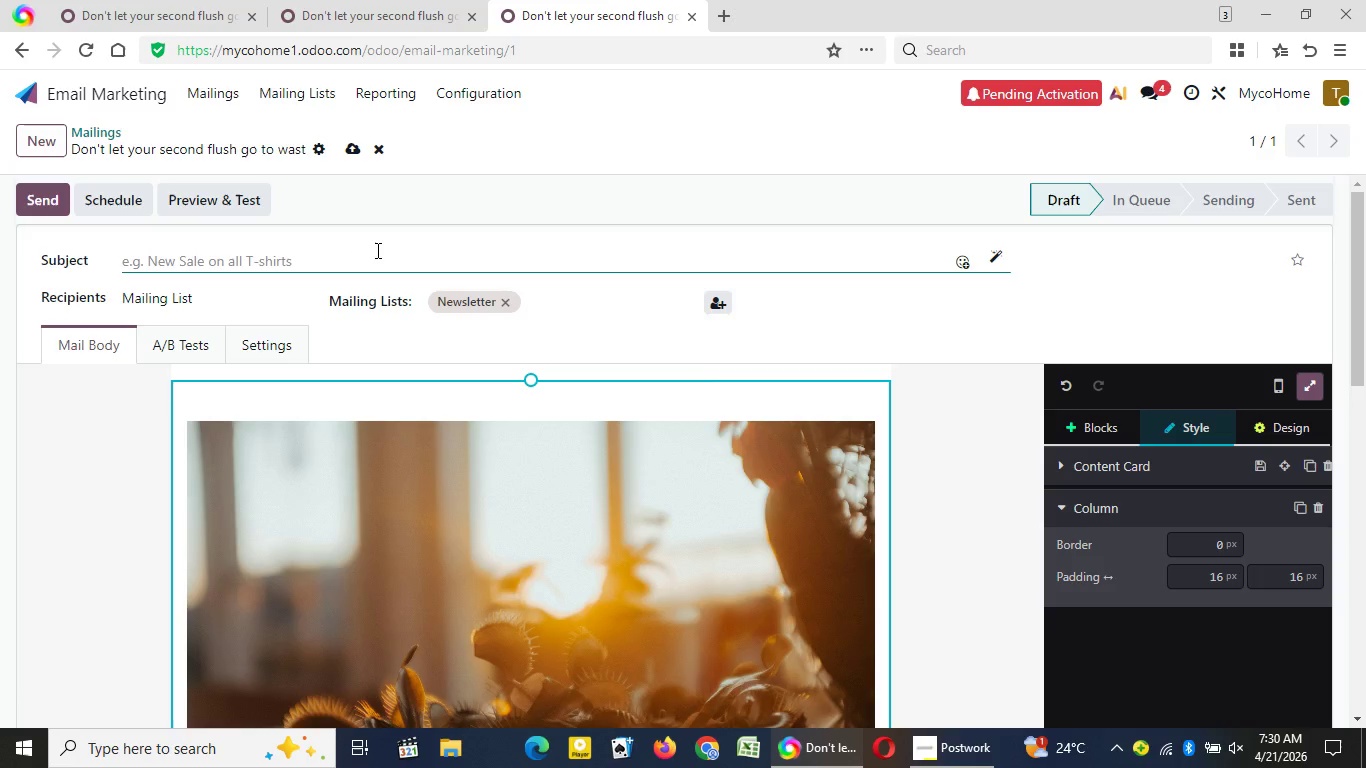 
key(Backspace)
 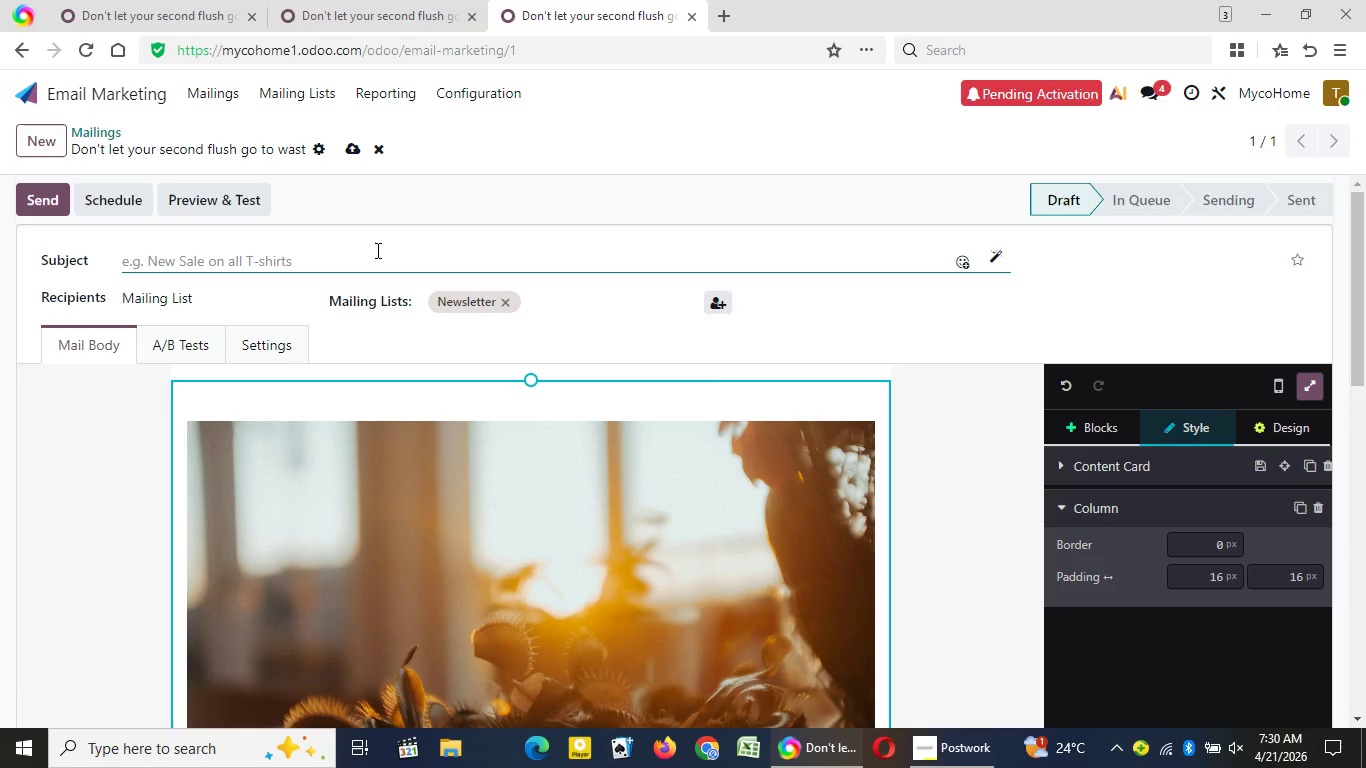 
key(Backspace)
 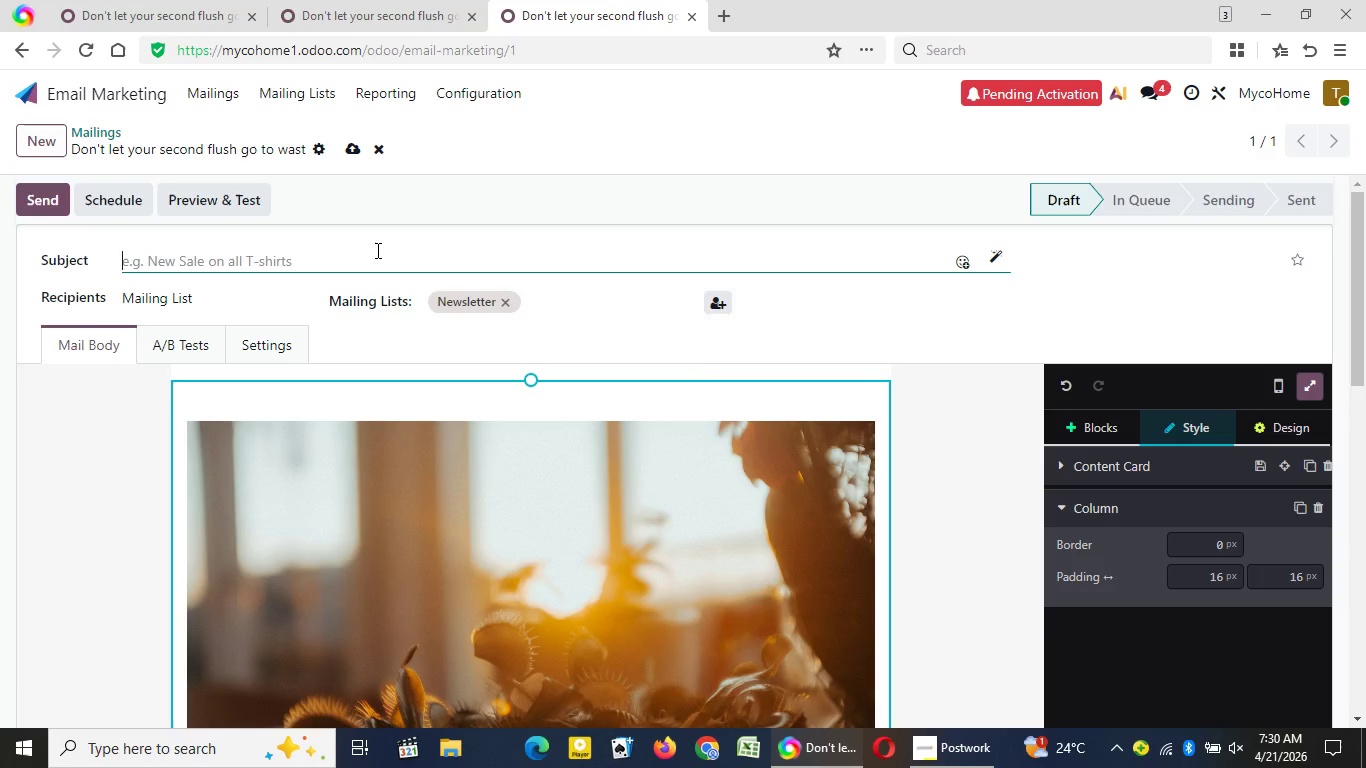 
key(Backspace)
 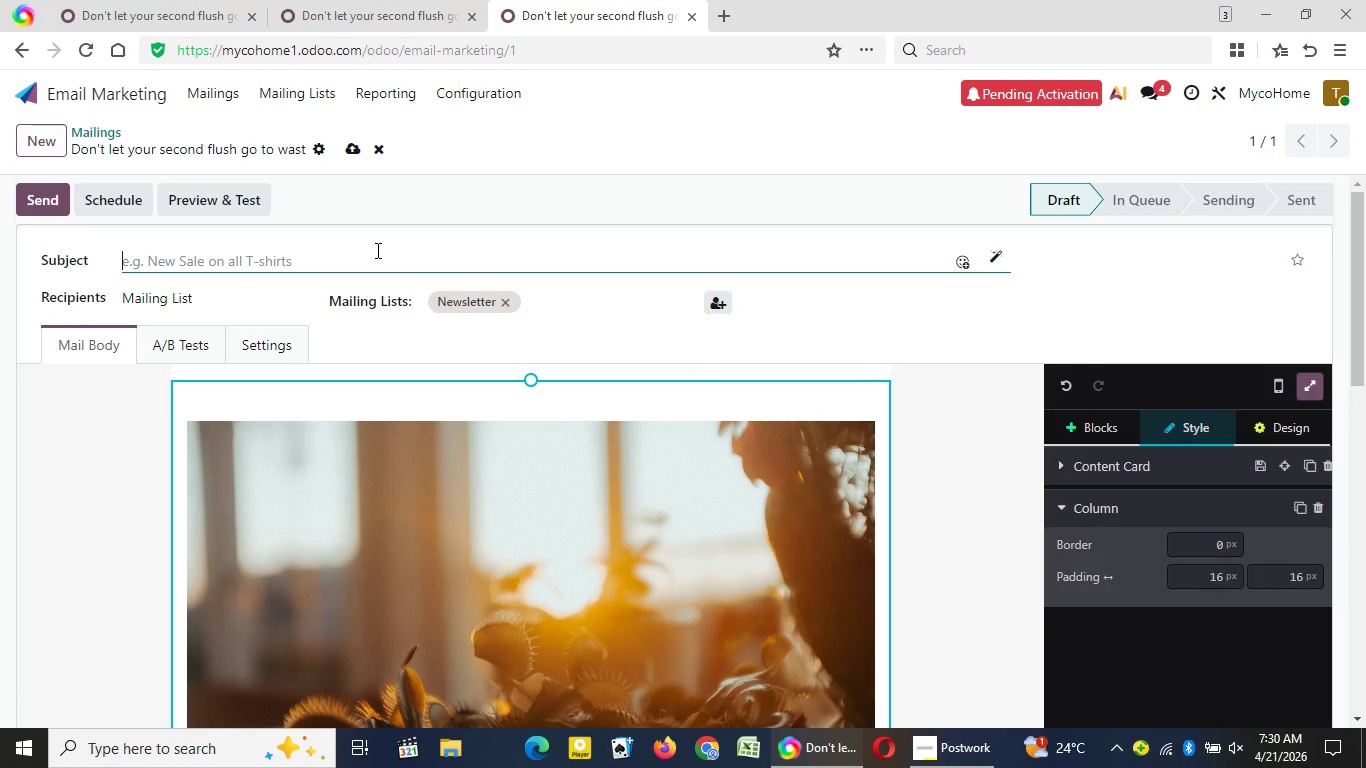 
key(Backspace)
 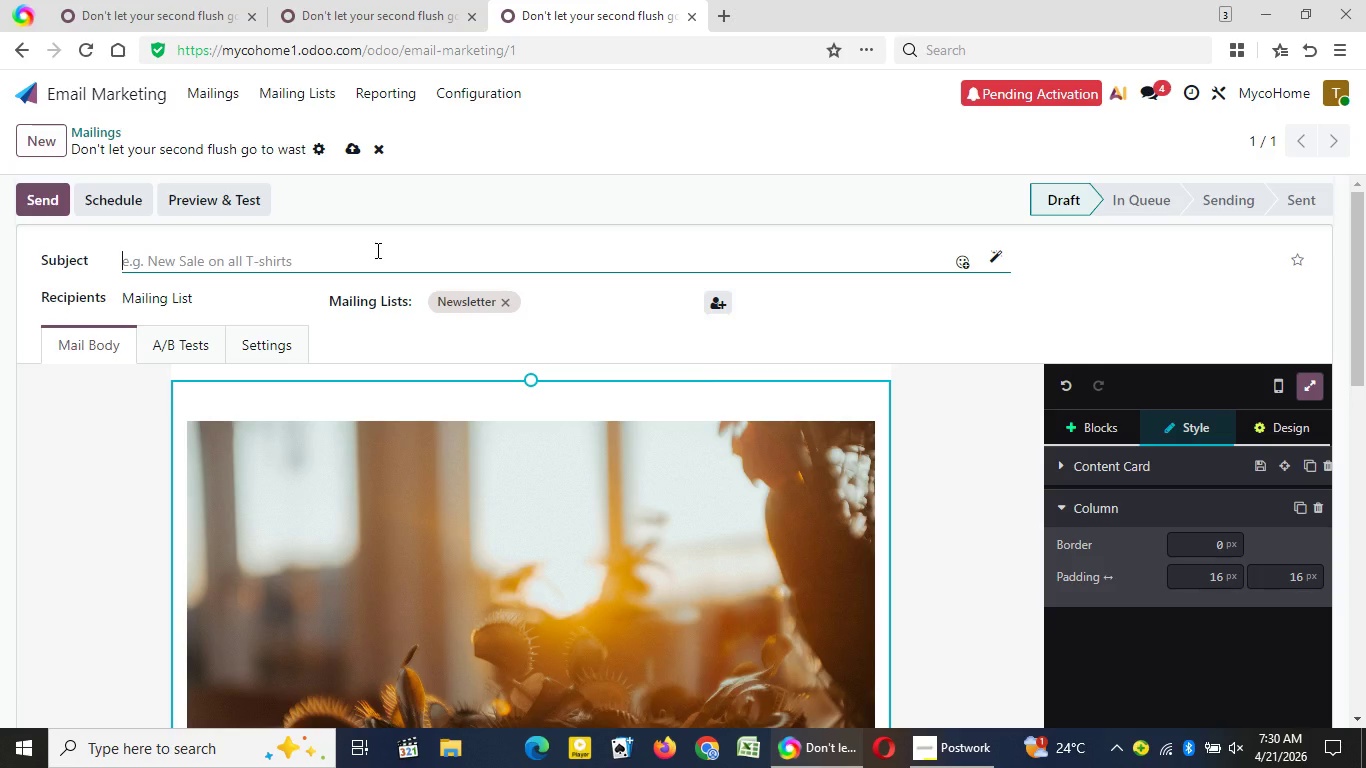 
key(Backspace)
 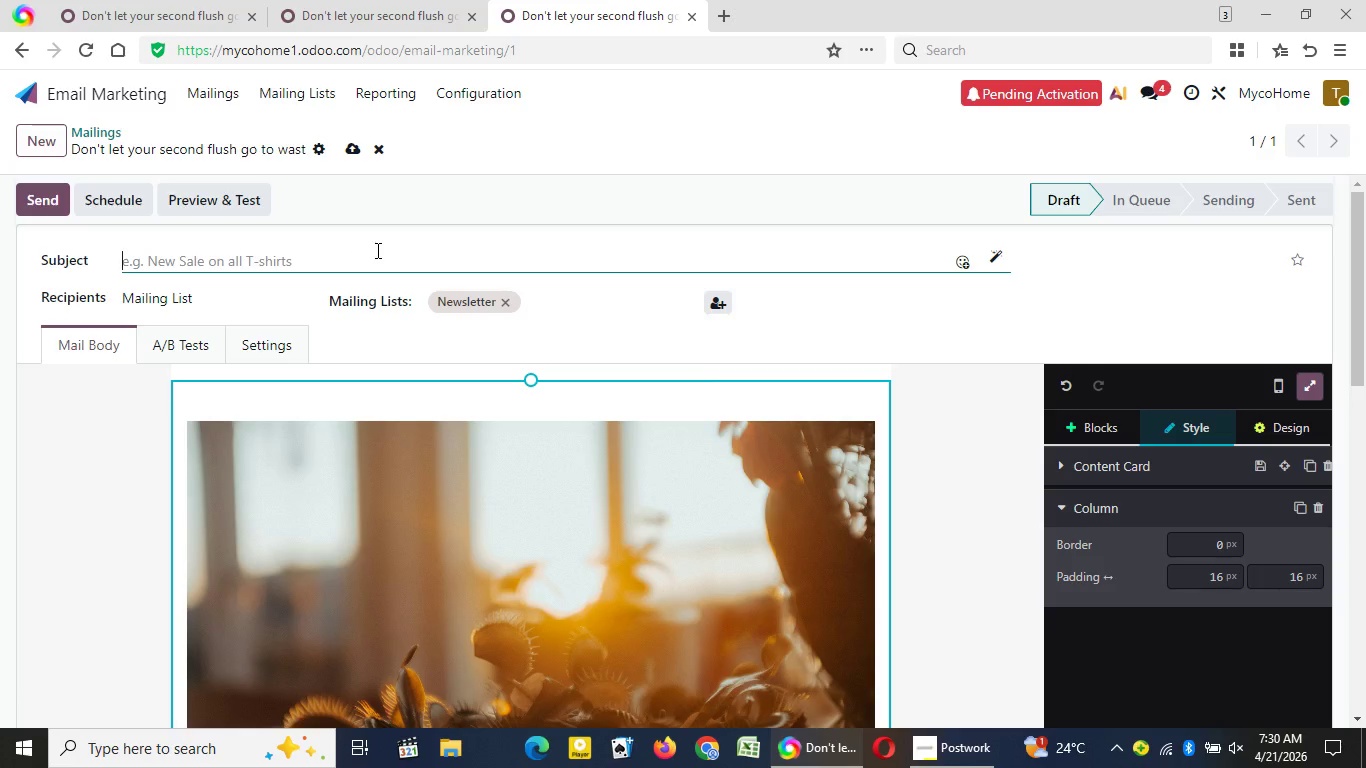 
key(Backspace)
 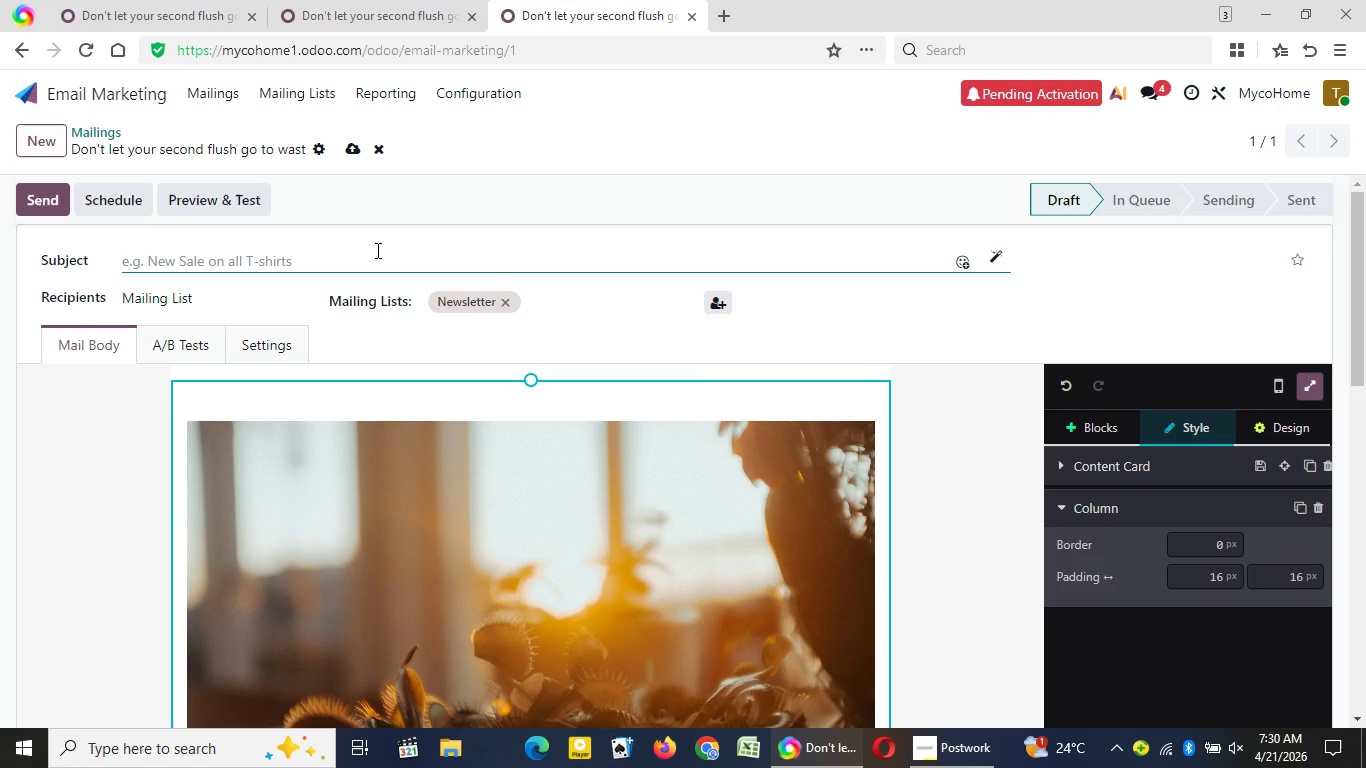 
key(Backspace)
 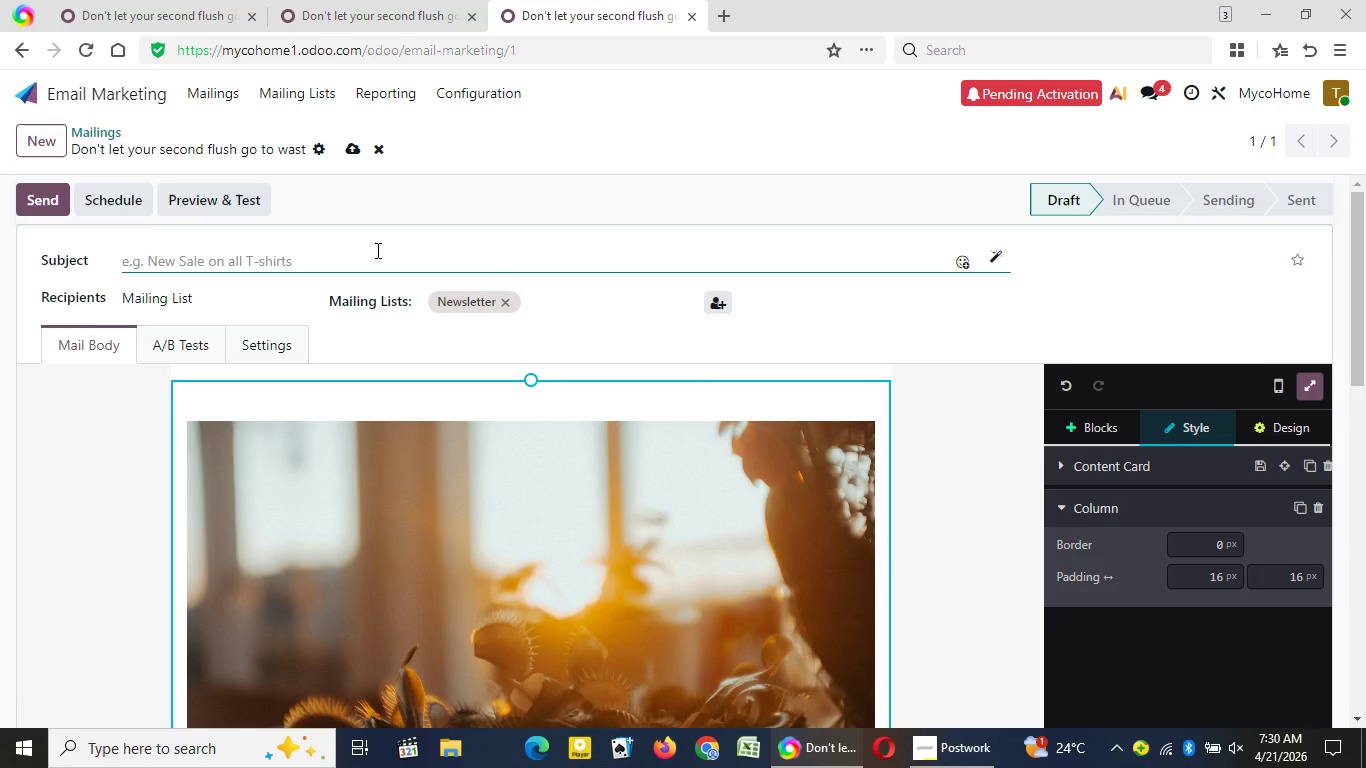 
key(Backspace)
 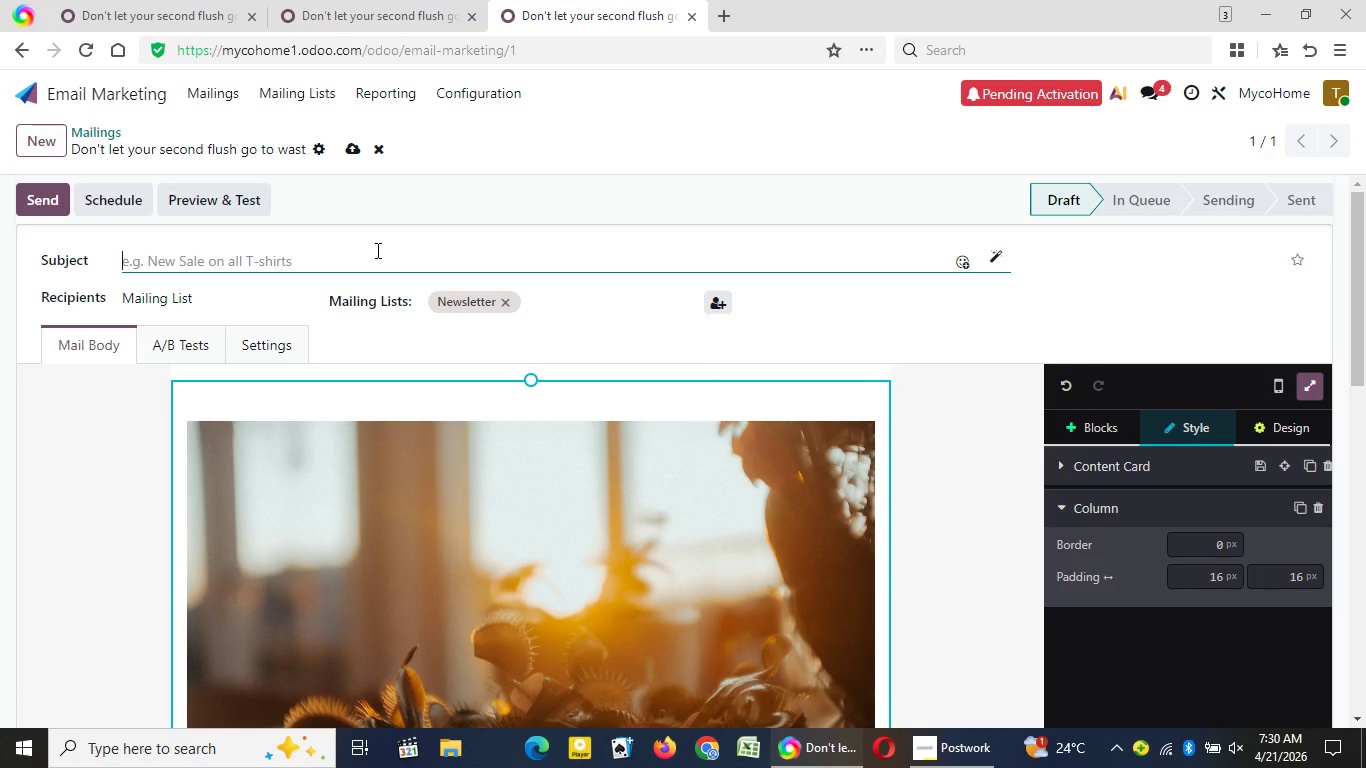 
key(Backspace)
 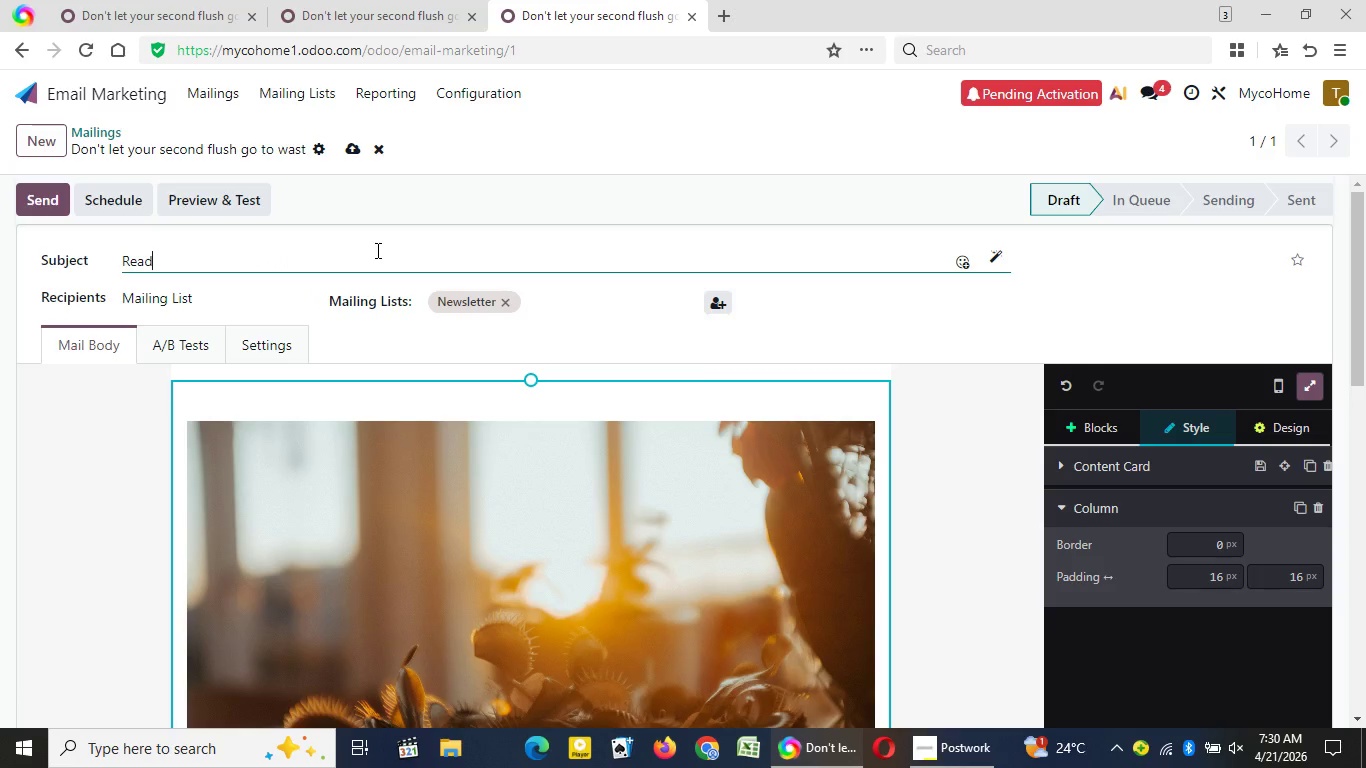 
type(Ready for your second harvest? Here's something for you)
 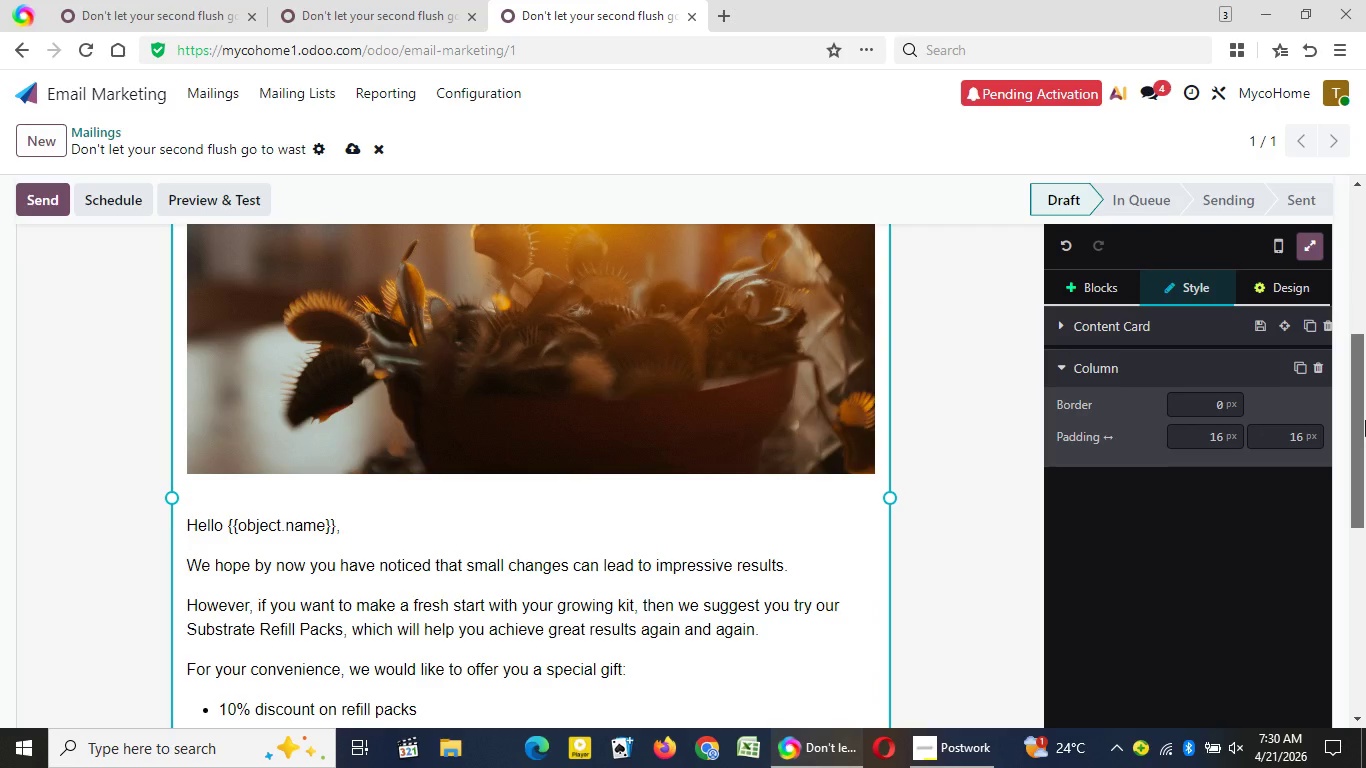 
left_click_drag(start_coordinate=[1356, 252], to_coordinate=[1365, 512])
 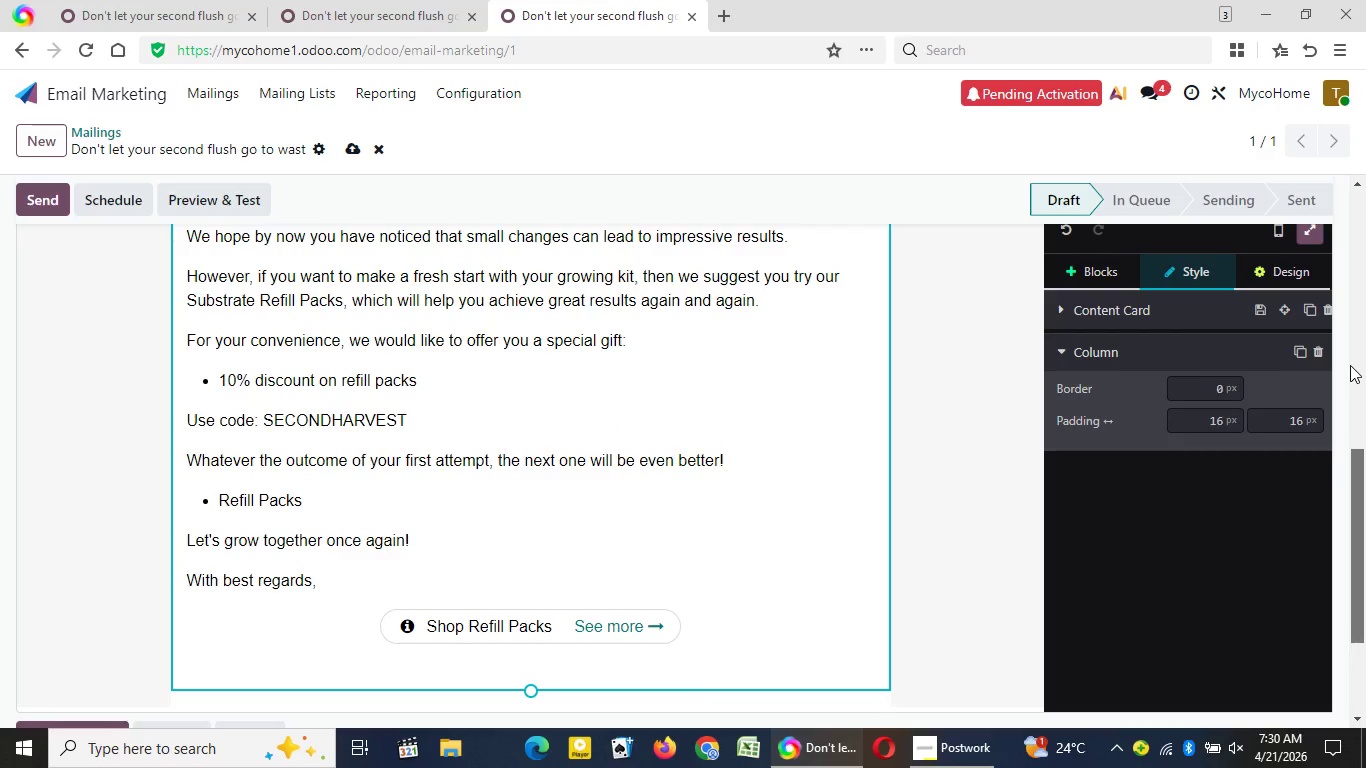 
wait(6.75)
 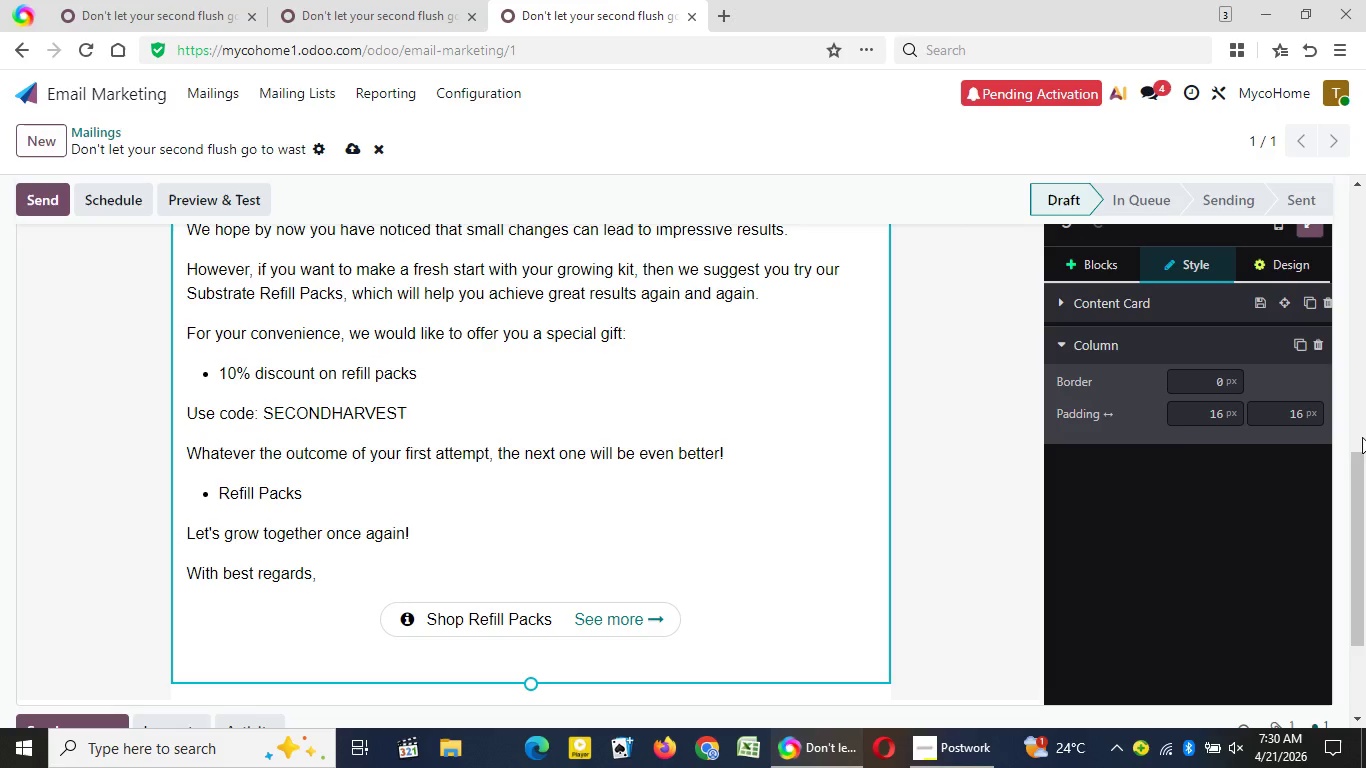 
left_click_drag(start_coordinate=[1356, 456], to_coordinate=[1343, 168])
 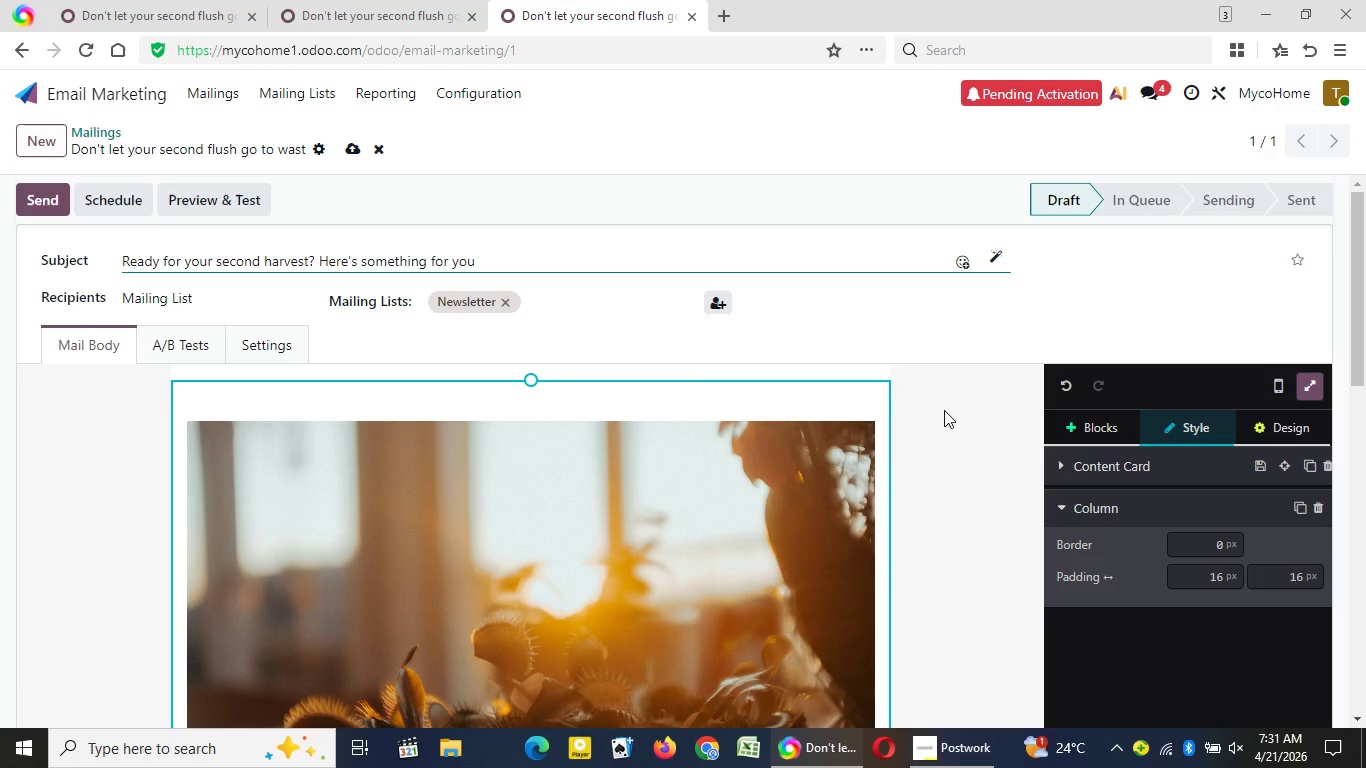 
wait(13.06)
 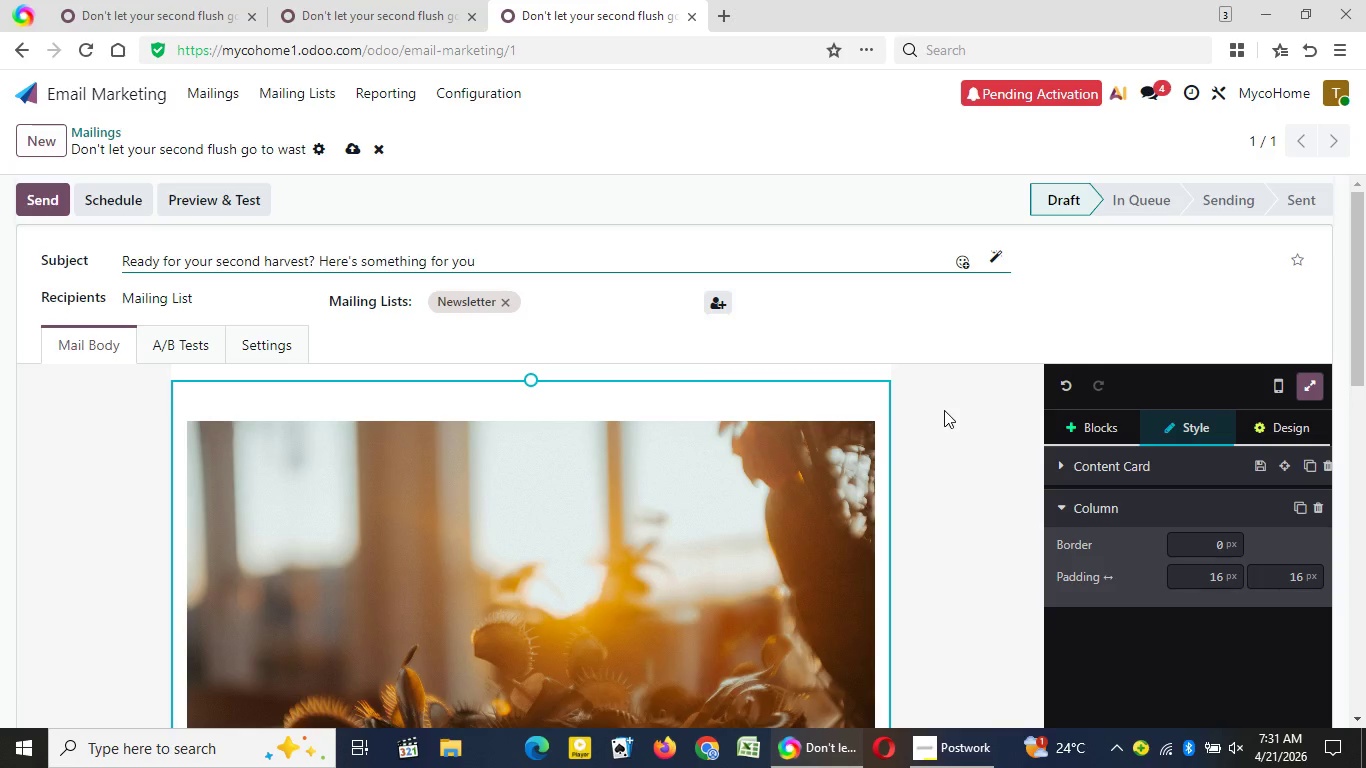 
key(Meta+PrintScreen)
 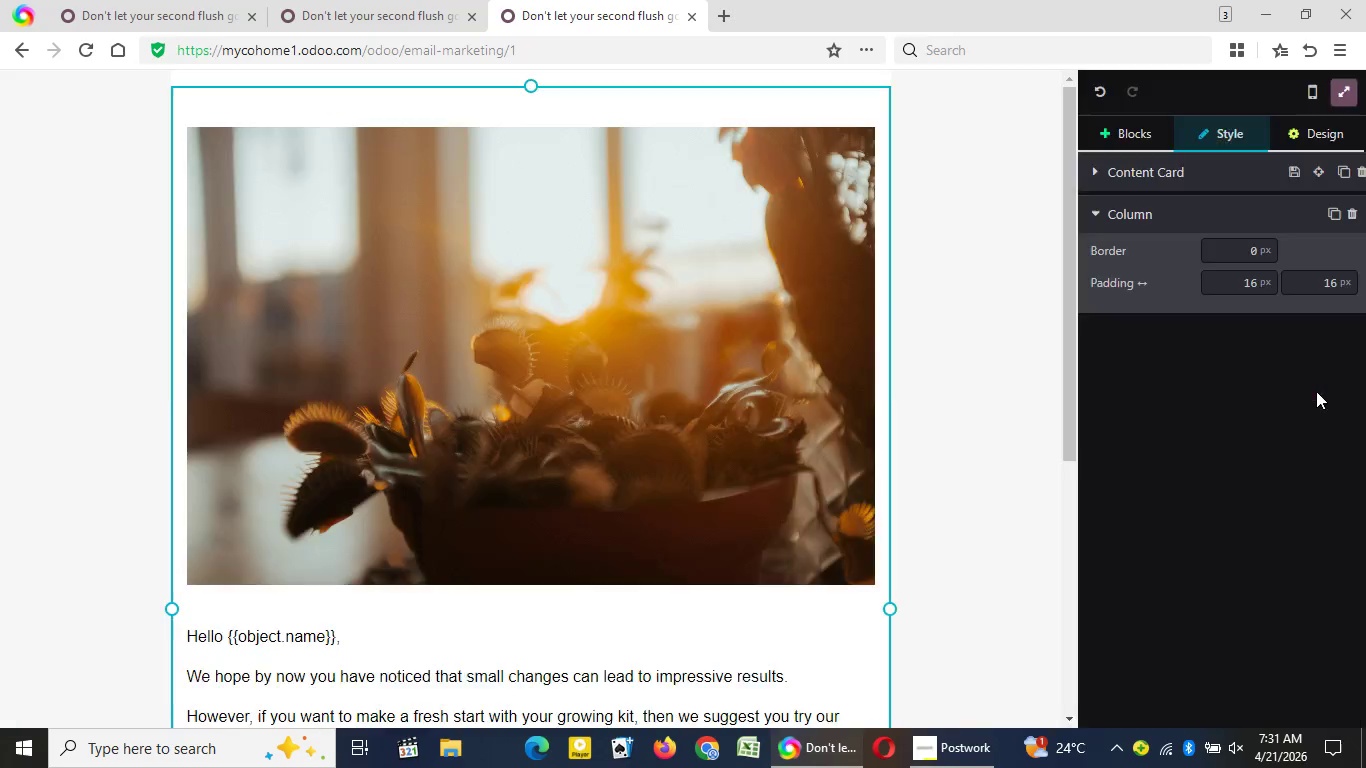 
left_click([1316, 391])
 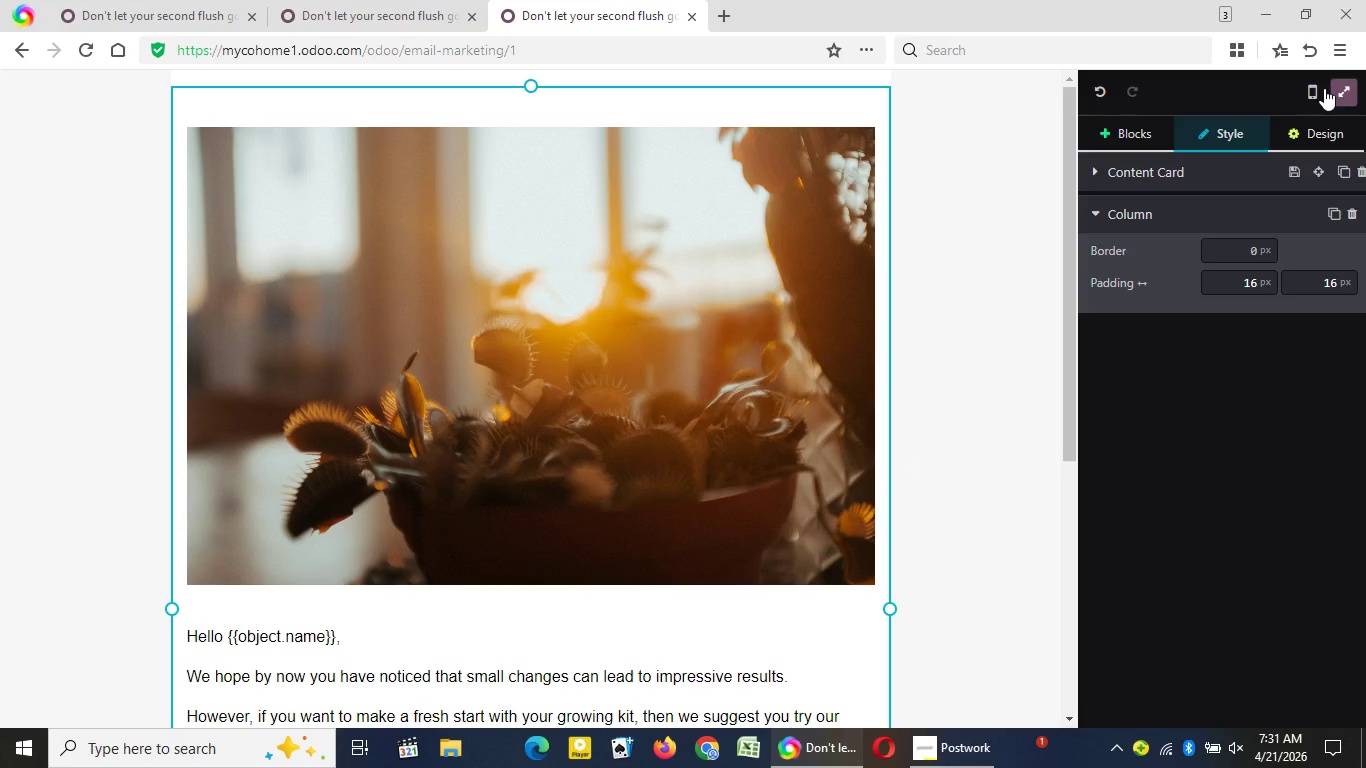 
scroll: coordinate [906, 454], scroll_direction: up, amount: 2.0
 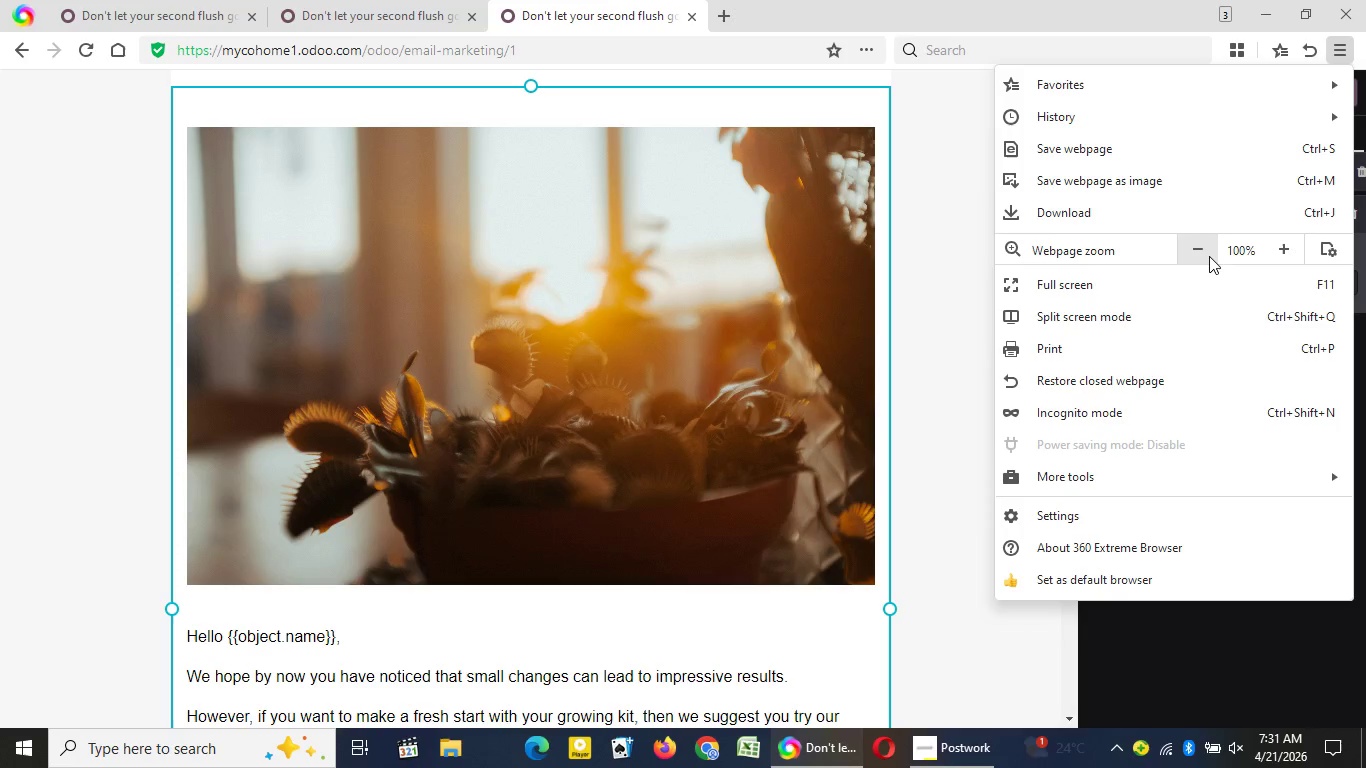 
left_click([1343, 53])
 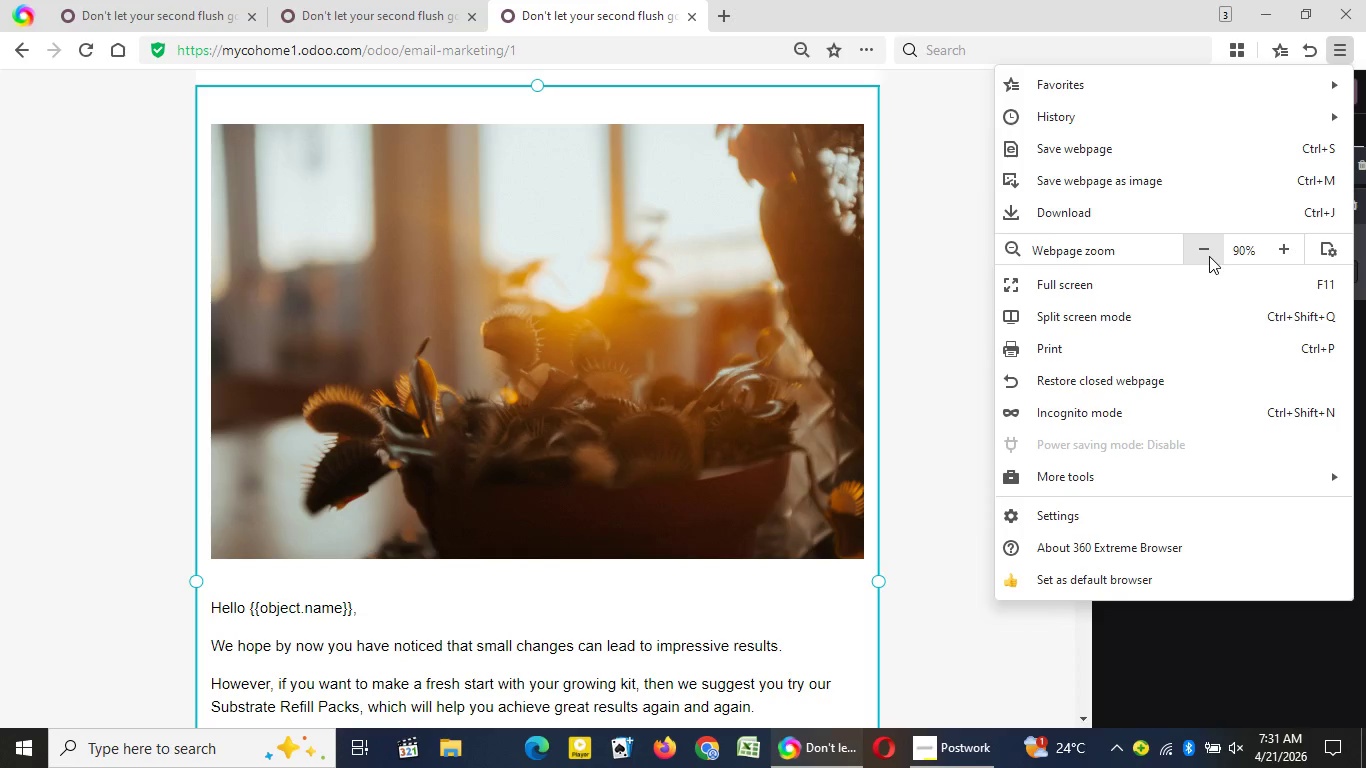 
double_click([1209, 256])
 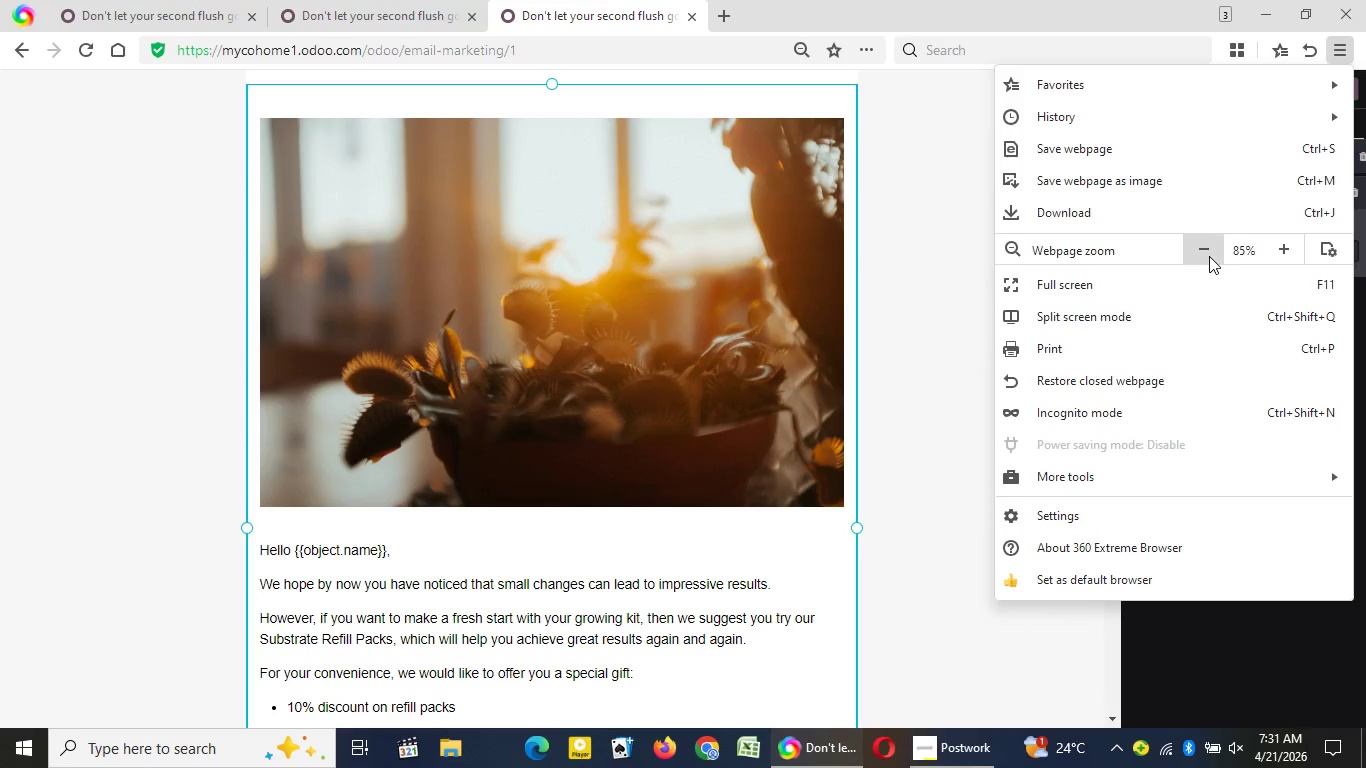 
left_click([1209, 256])
 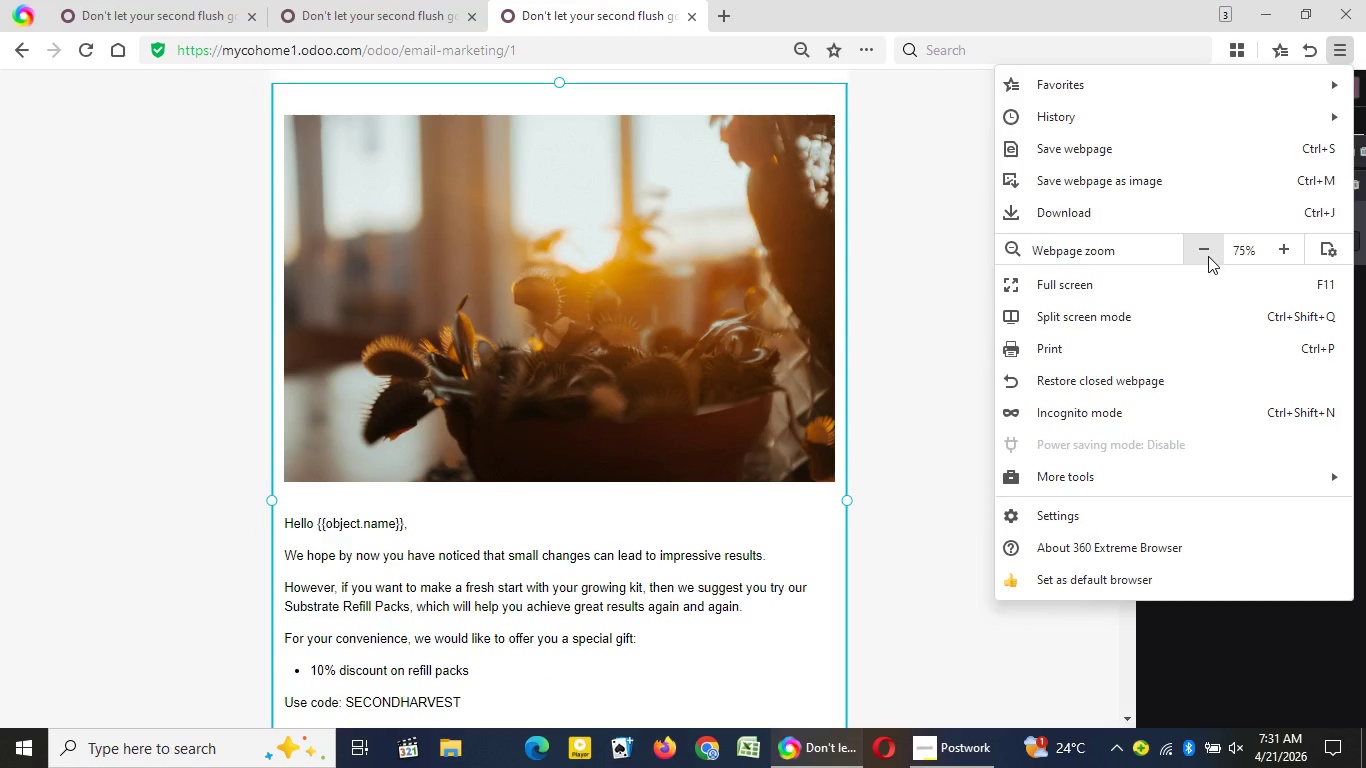 
left_click([1209, 256])
 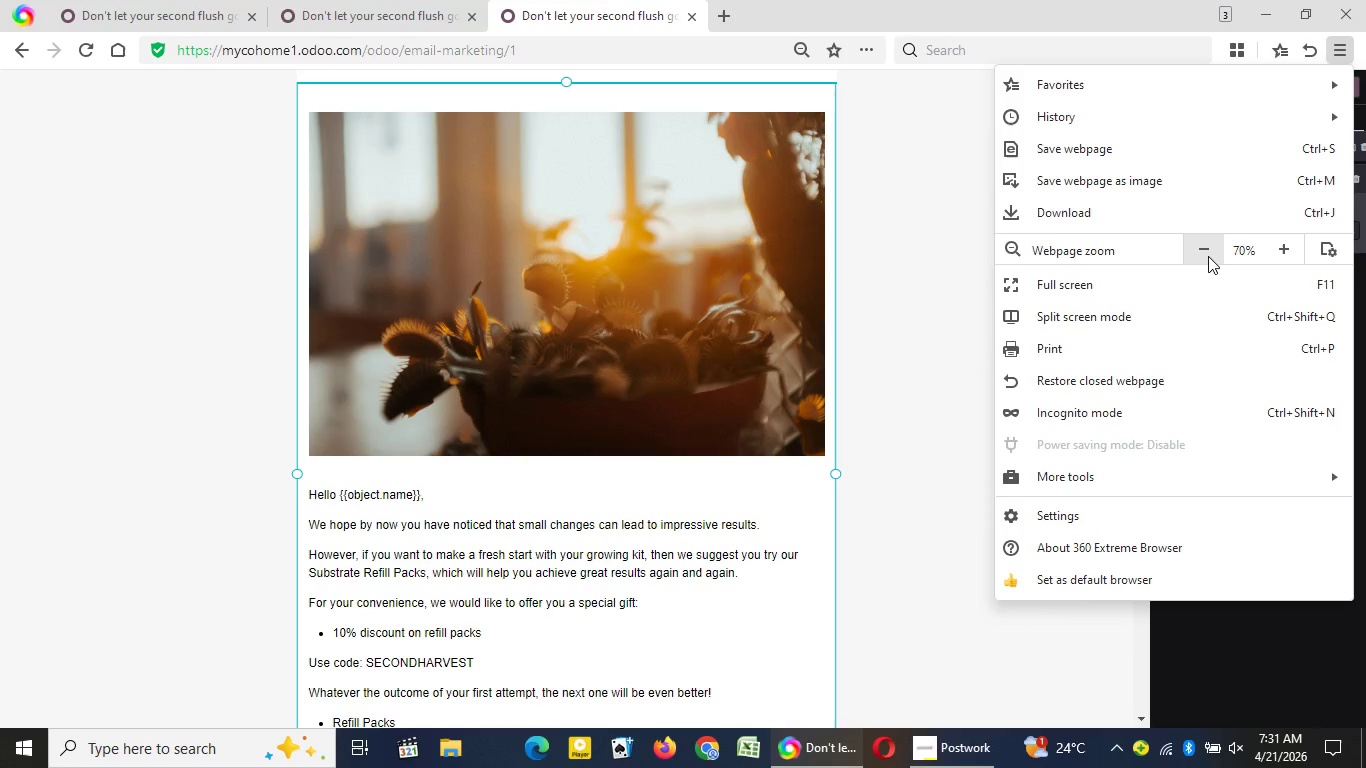 
left_click([1208, 256])
 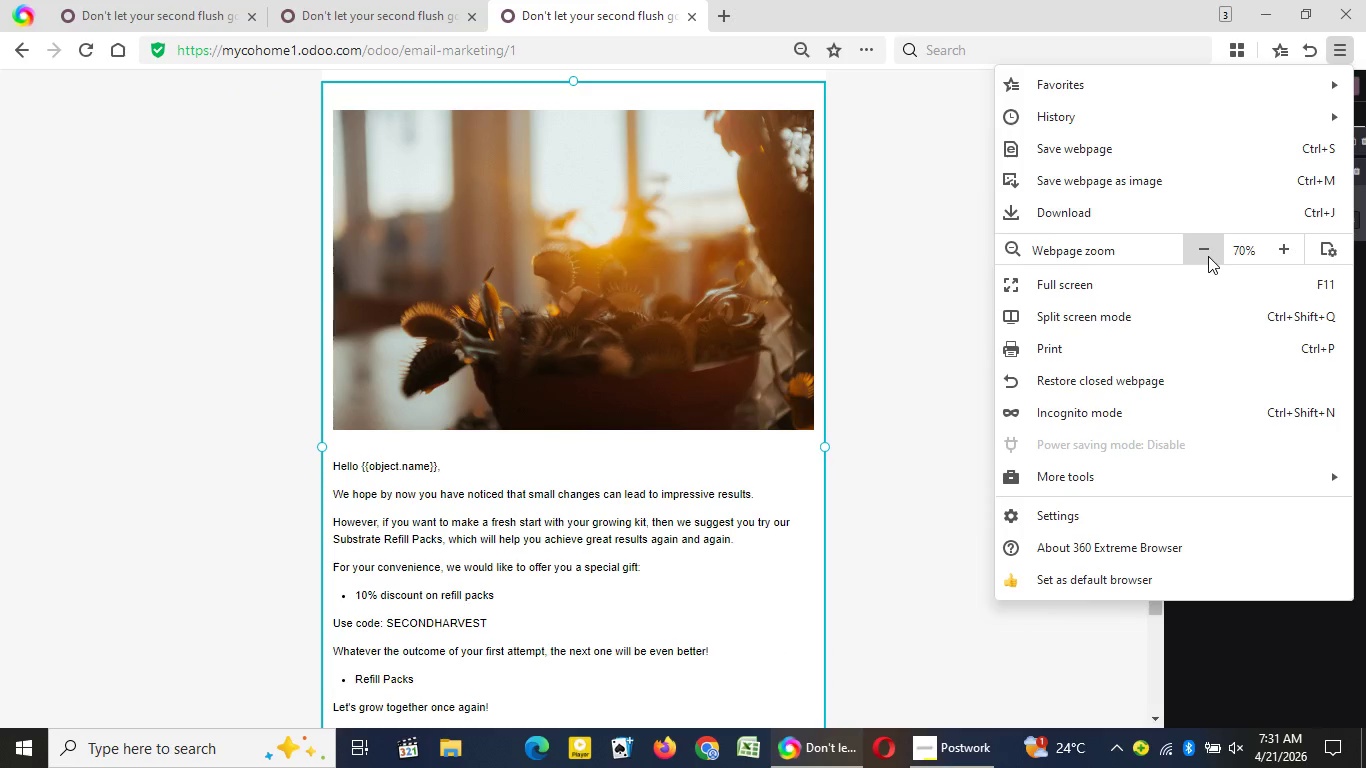 
left_click([1208, 256])
 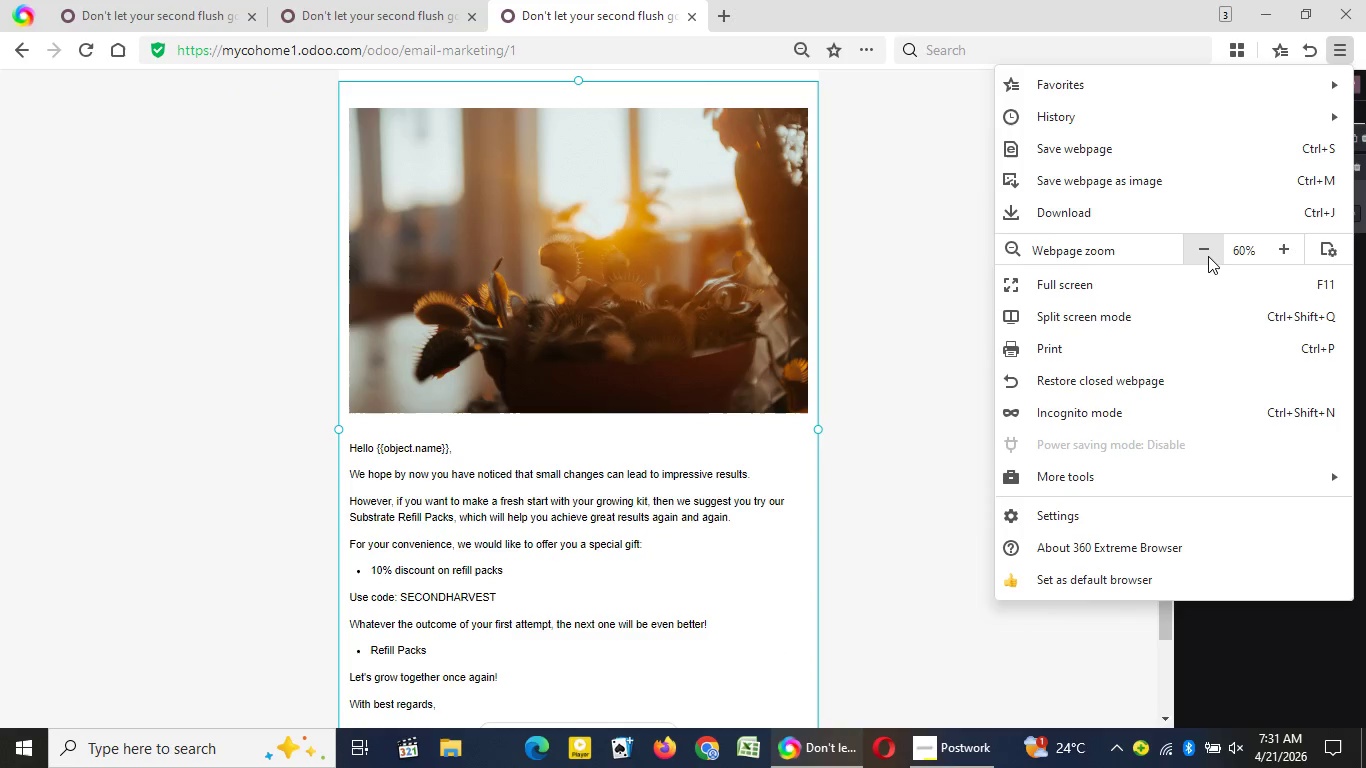 
left_click([1208, 256])
 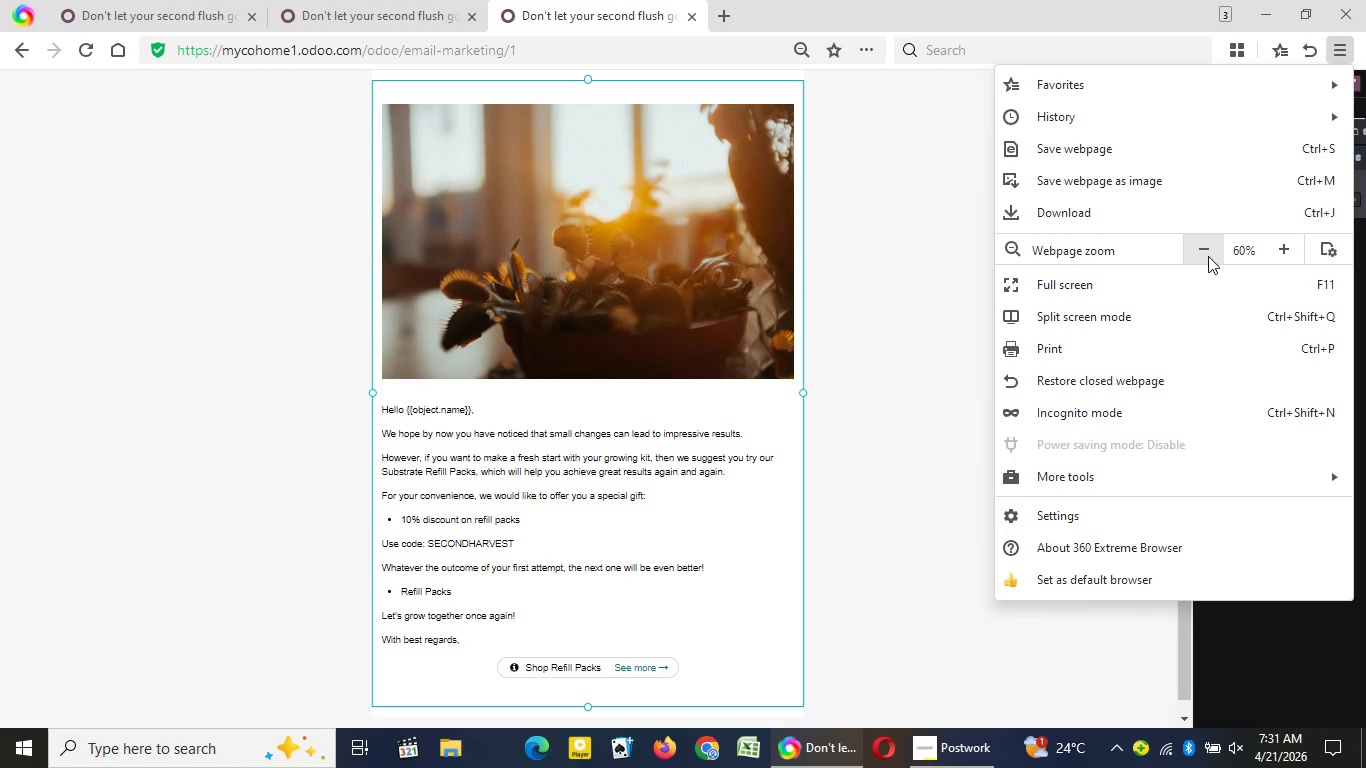 
left_click([1208, 256])
 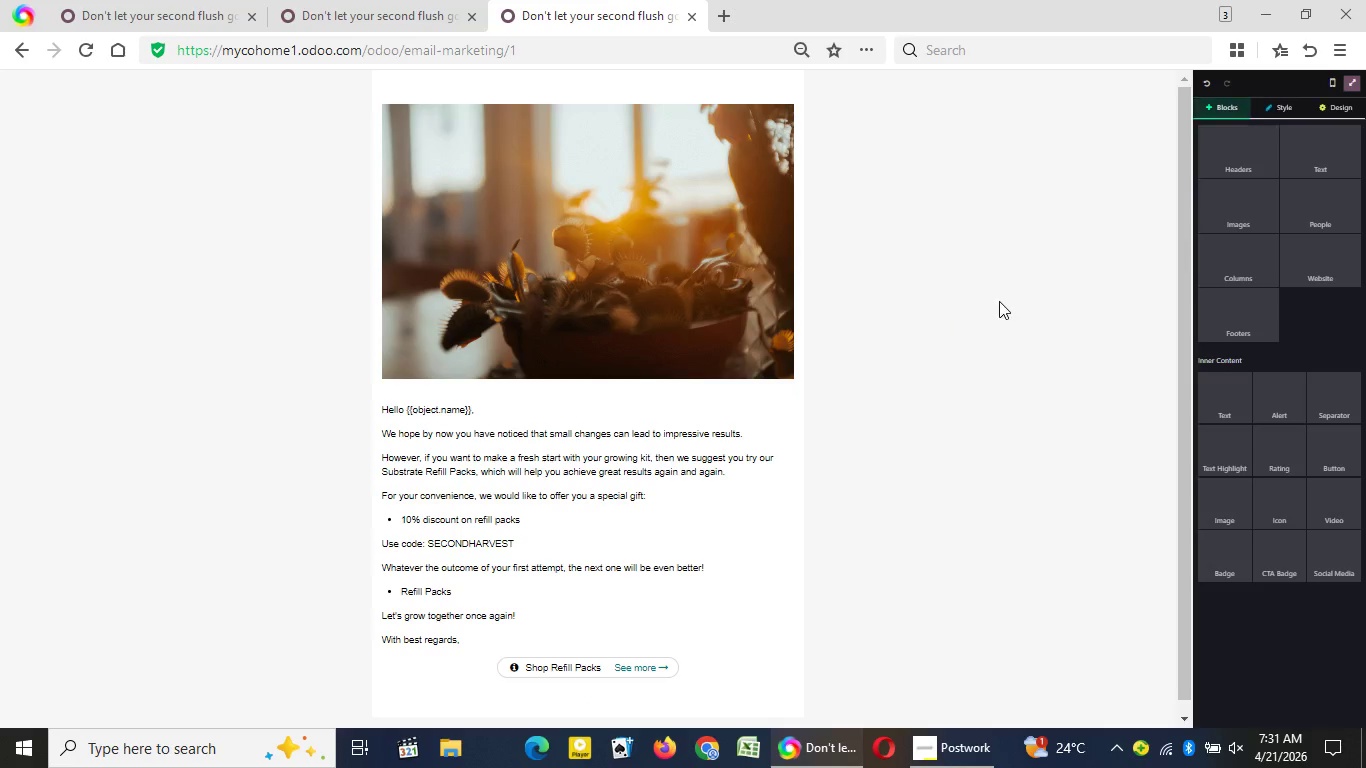 
left_click([960, 328])
 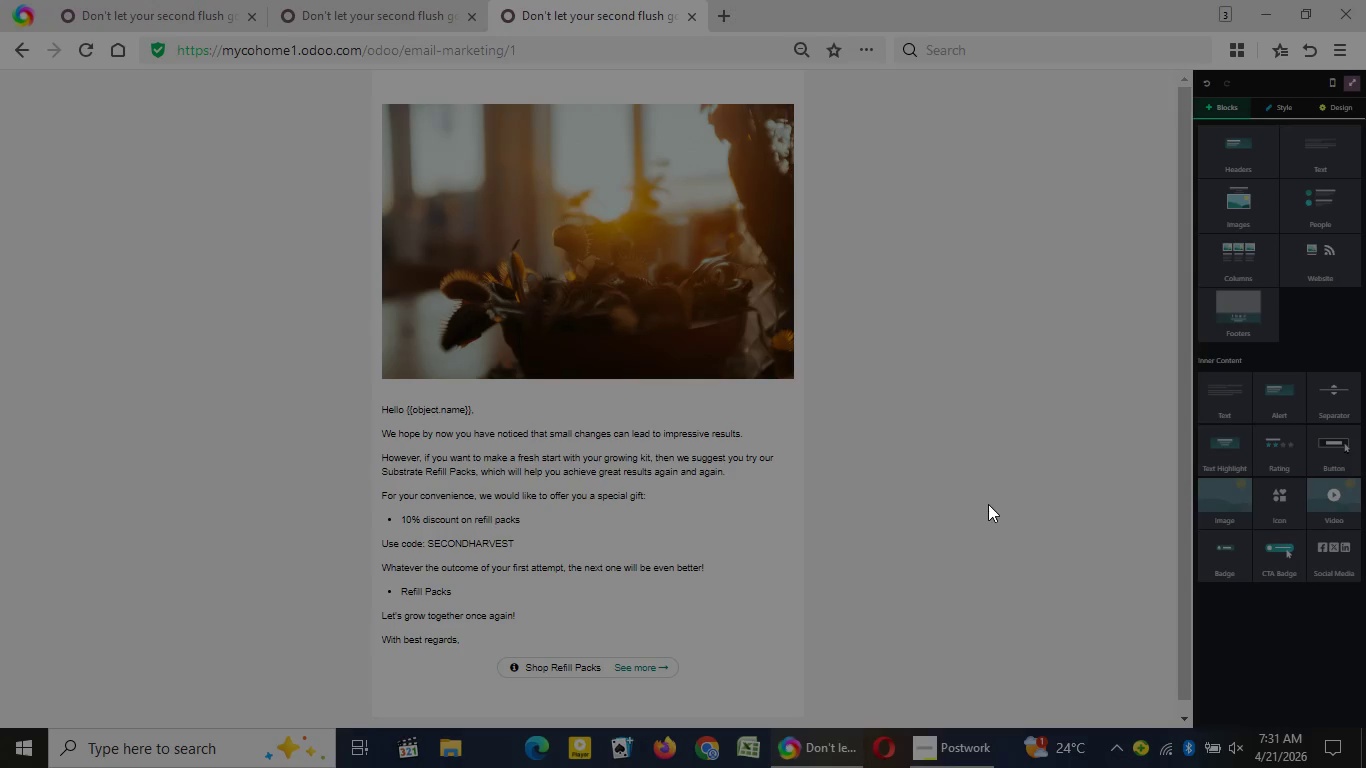 
wait(5.28)
 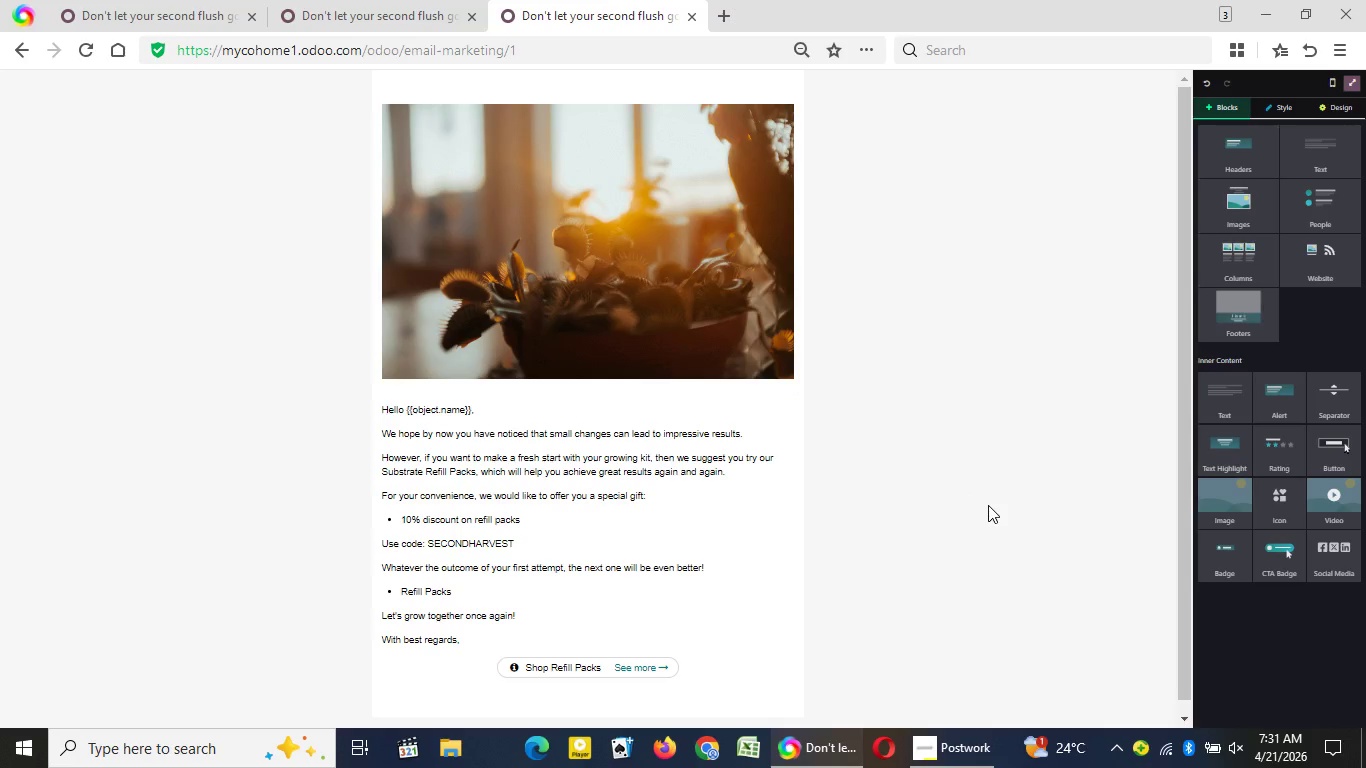 
key(Meta+PrintScreen)
 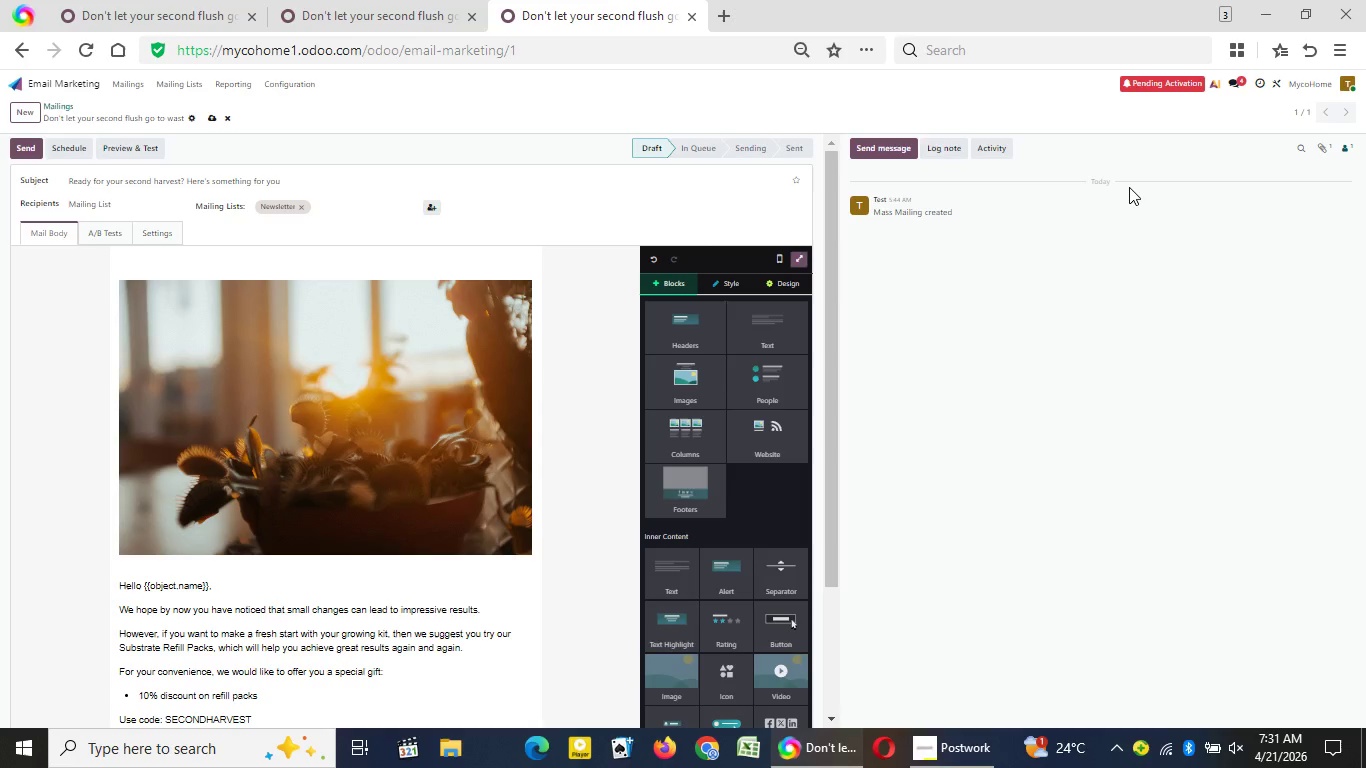 
left_click([1350, 79])
 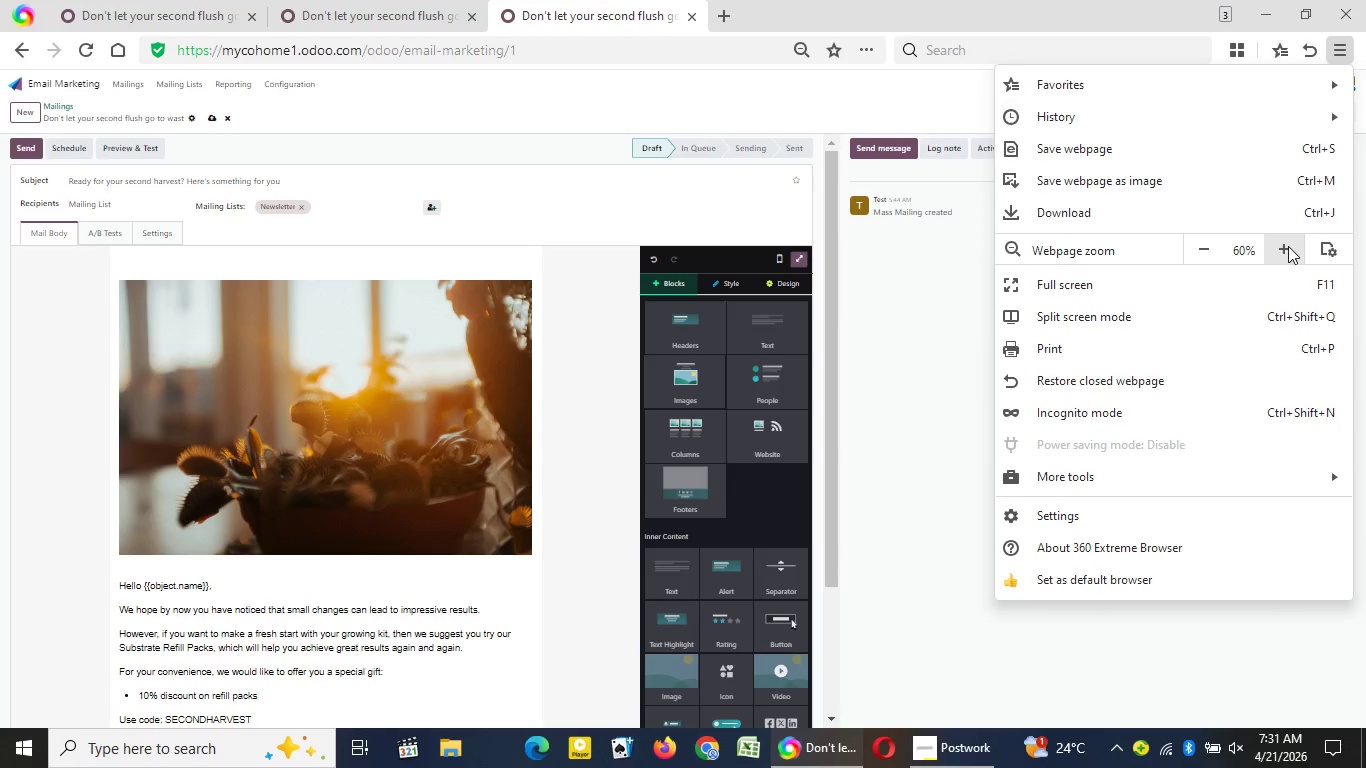 
left_click([1342, 46])
 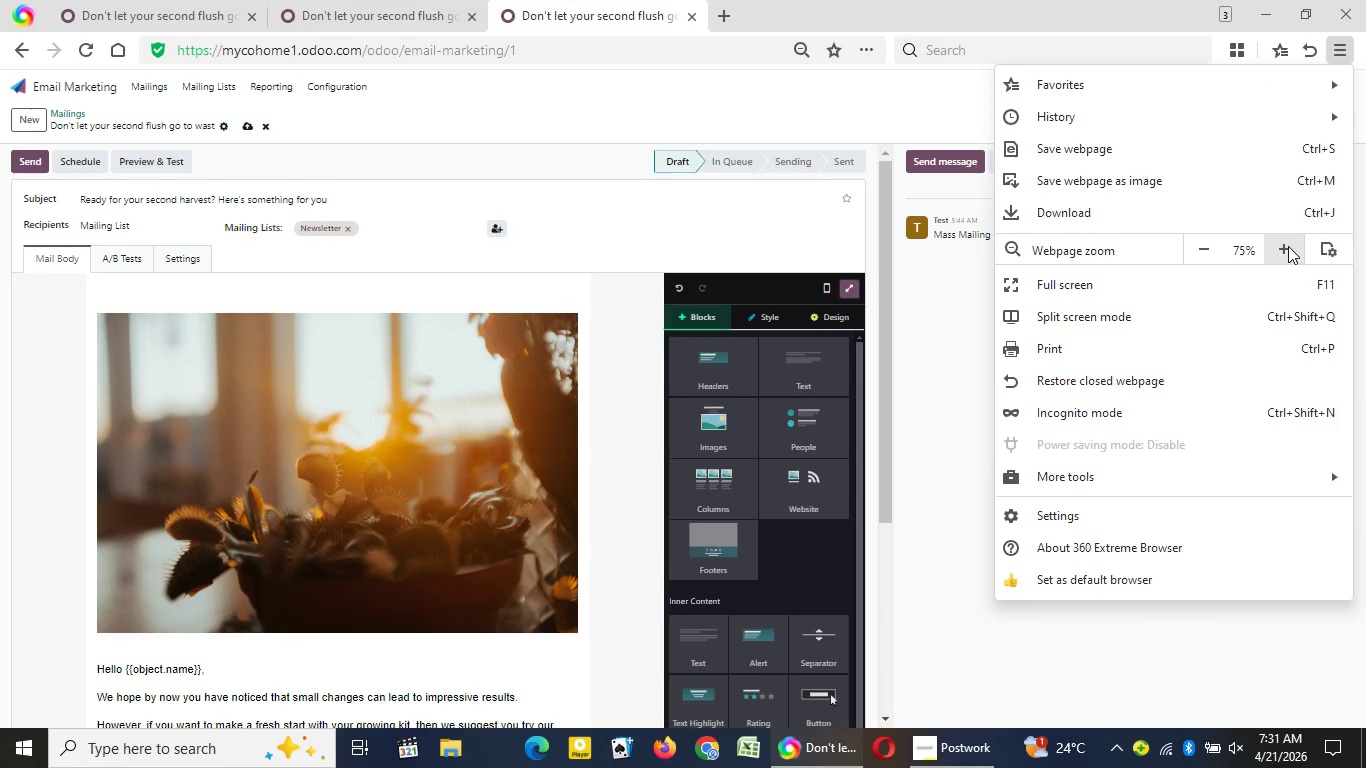 
double_click([1288, 246])
 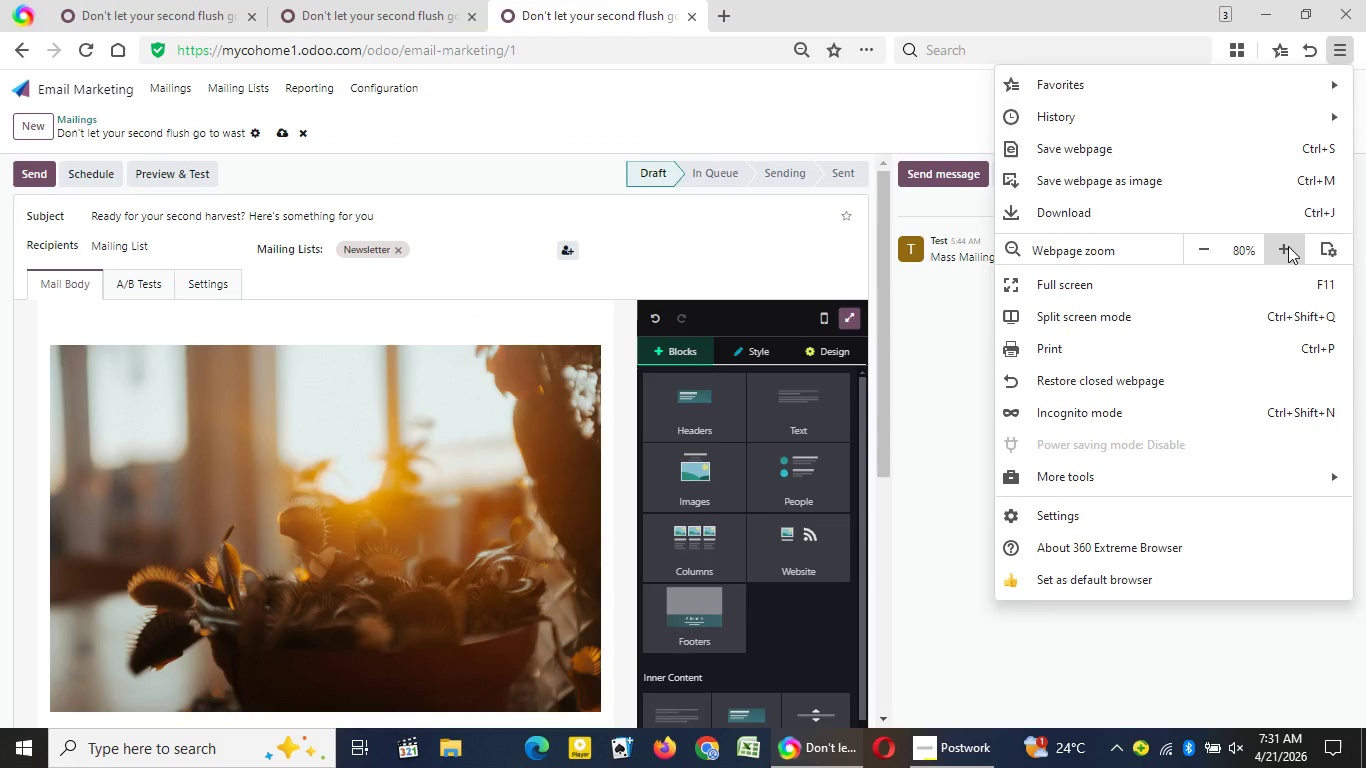 
left_click([1288, 246])
 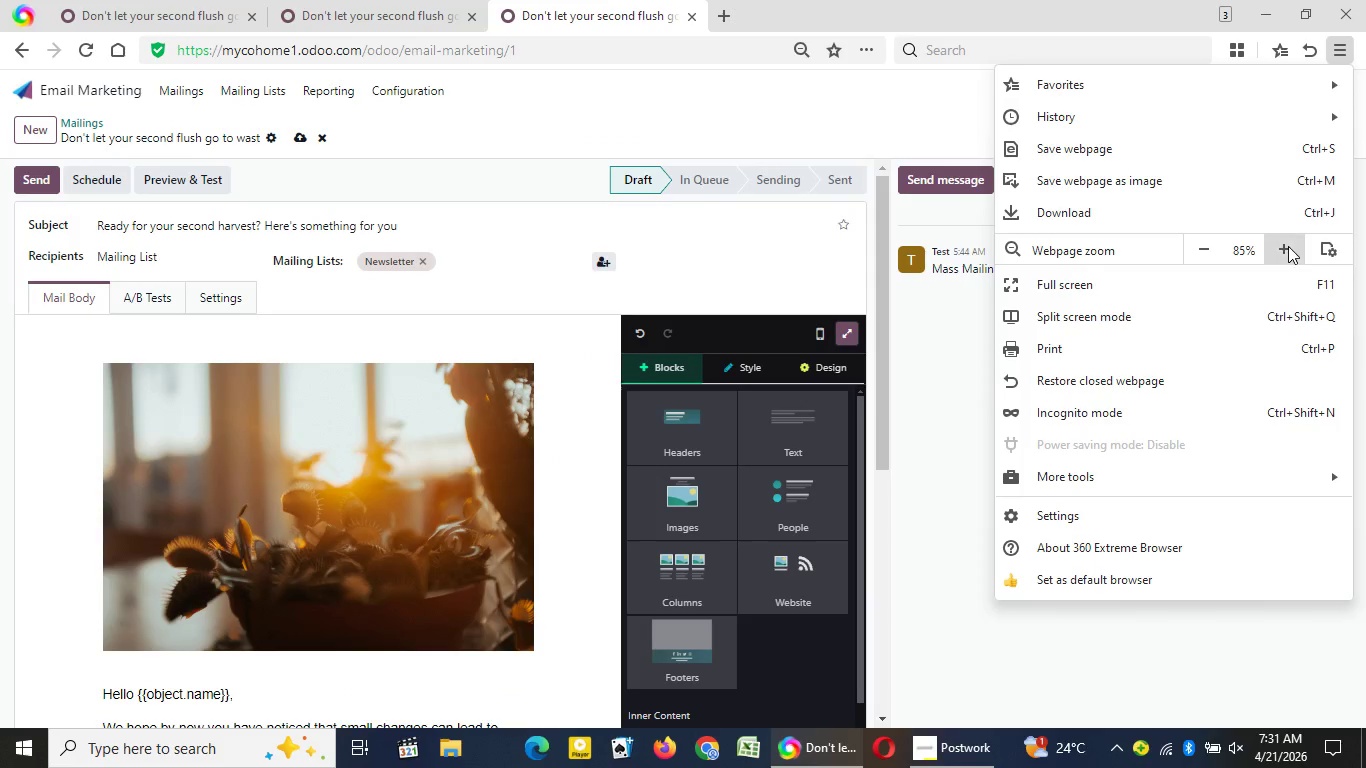 
left_click([1288, 246])
 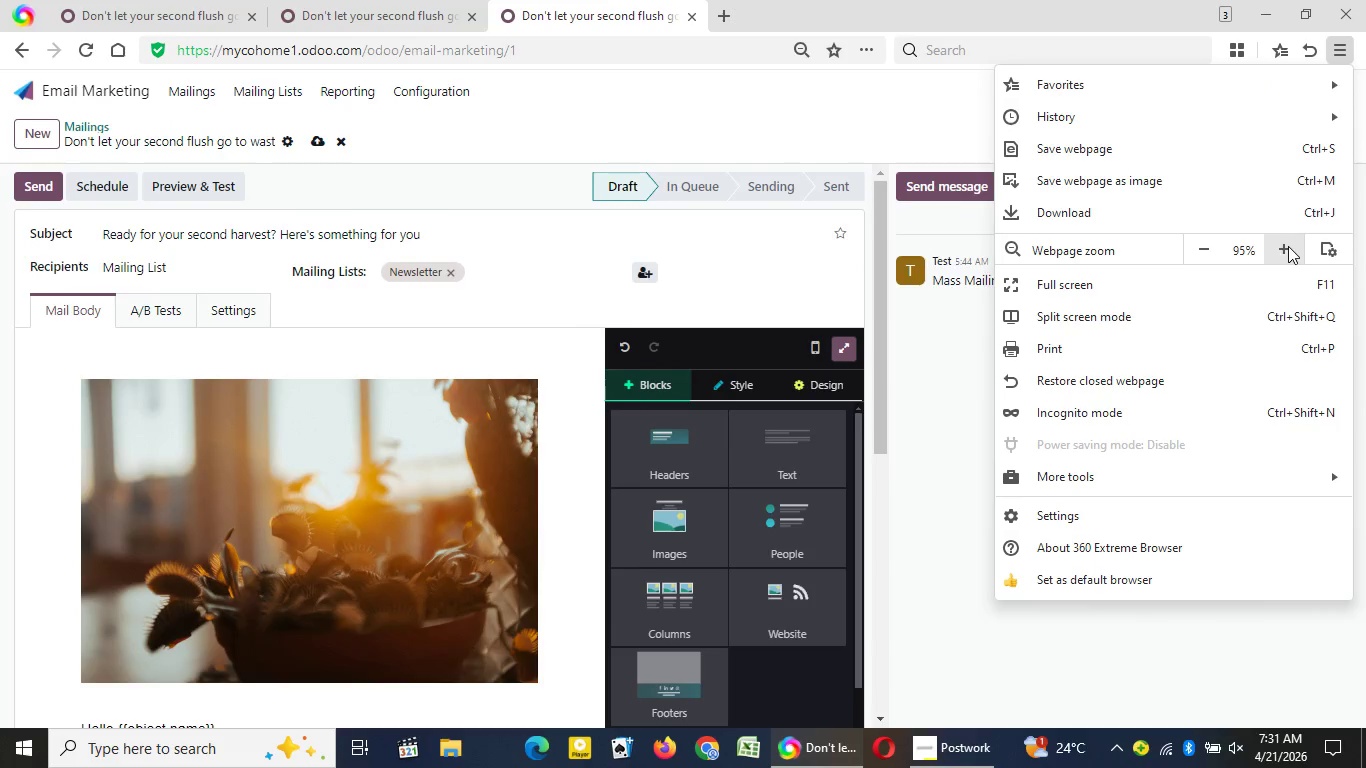 
left_click([1288, 246])
 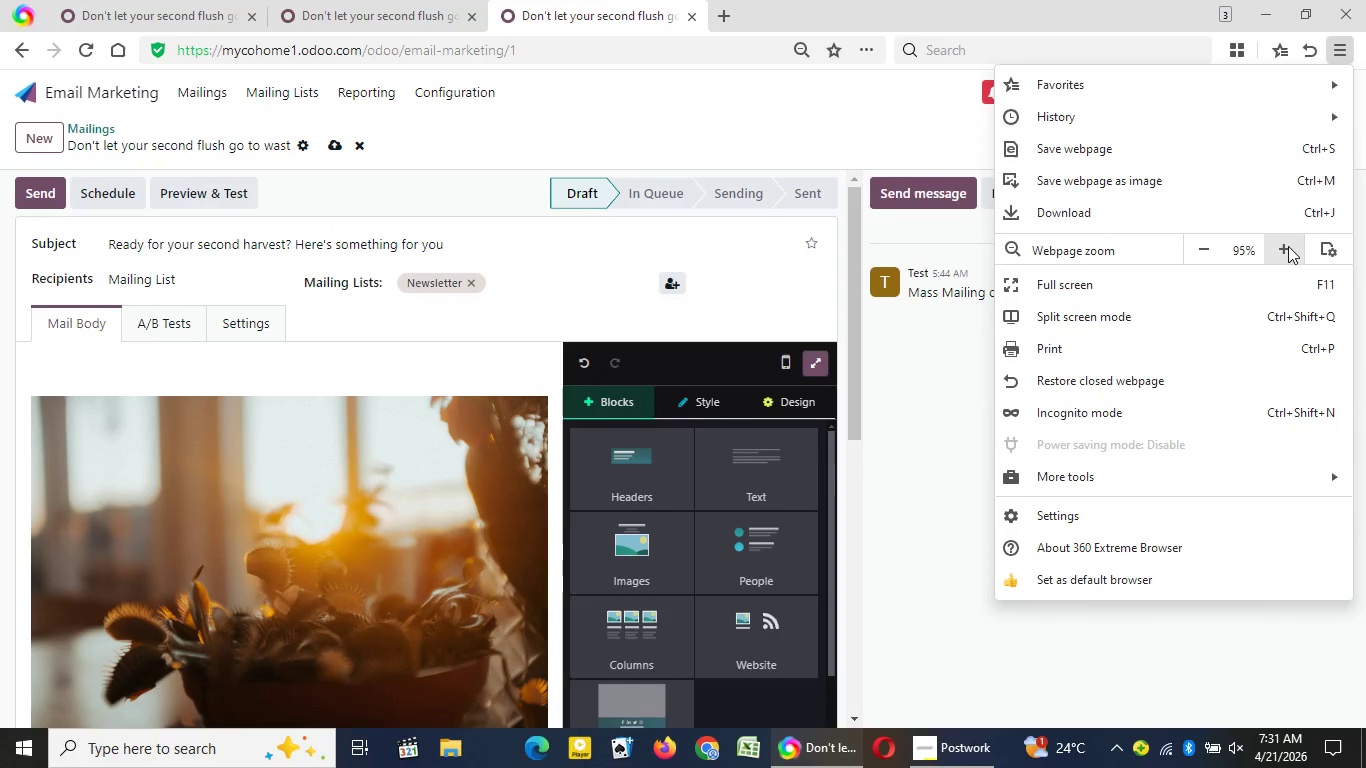 
left_click([1288, 246])
 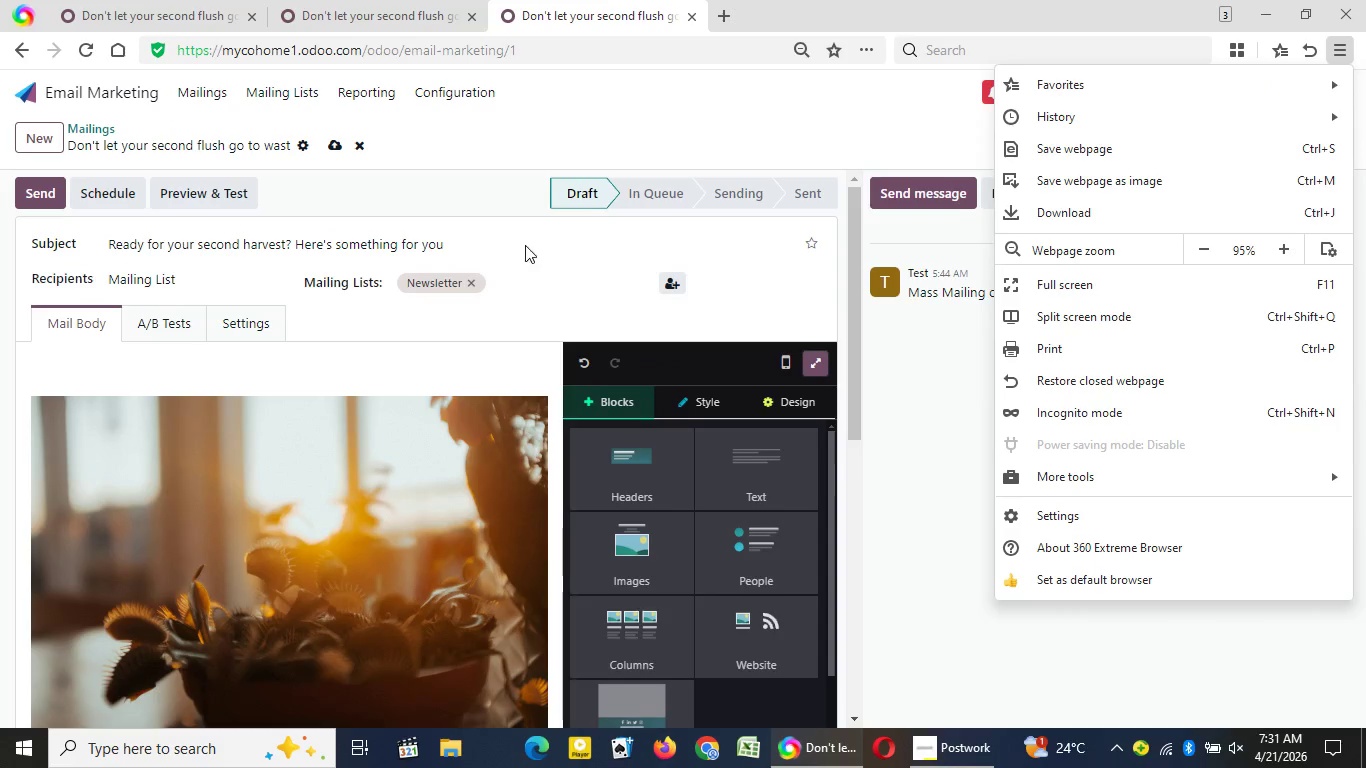 
left_click([1288, 246])
 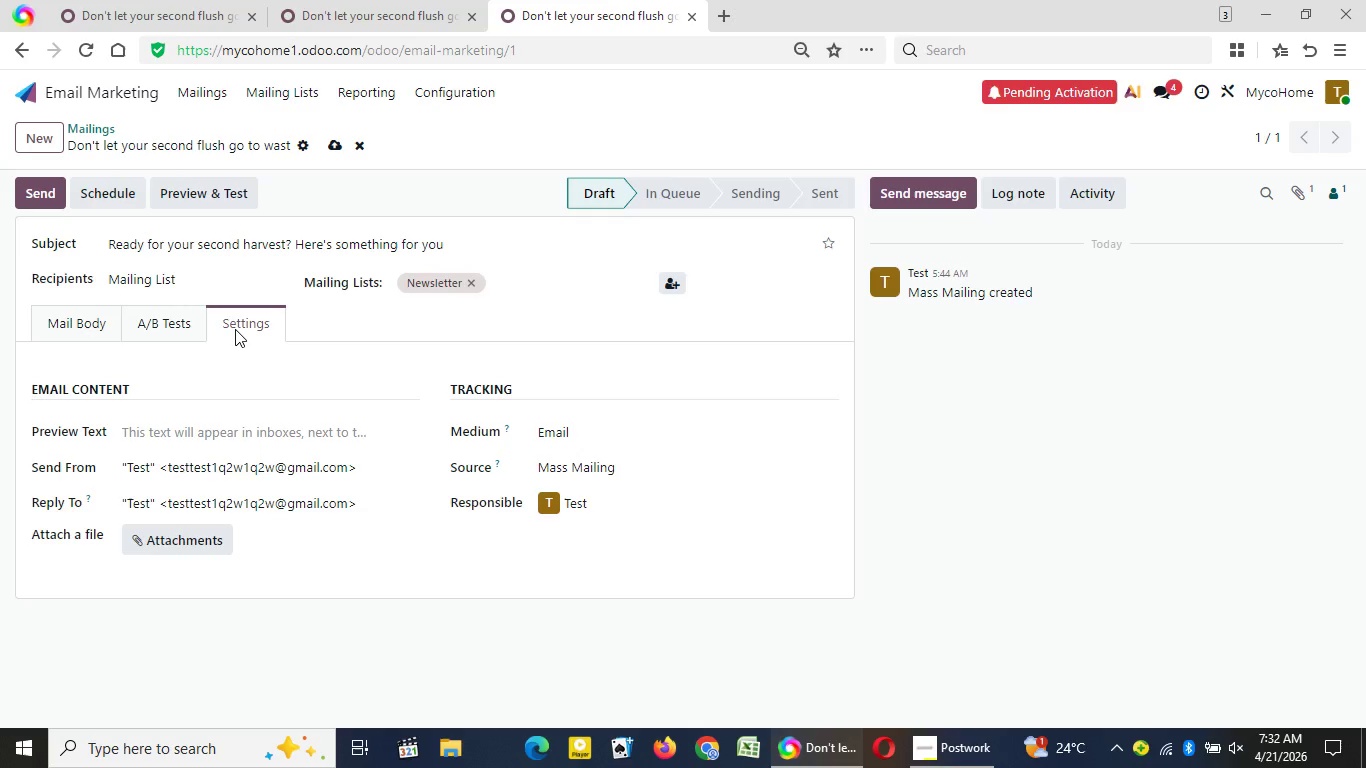 
left_click([235, 329])
 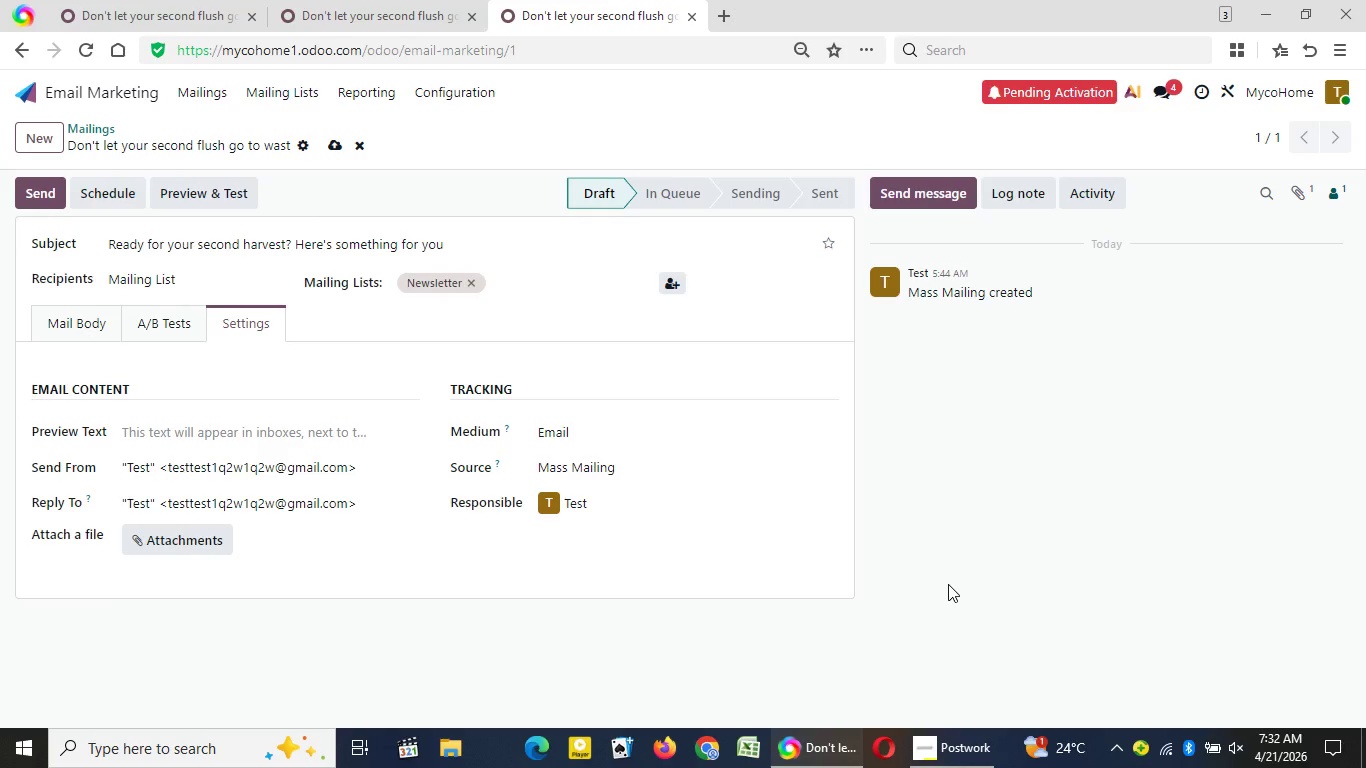 
wait(9.83)
 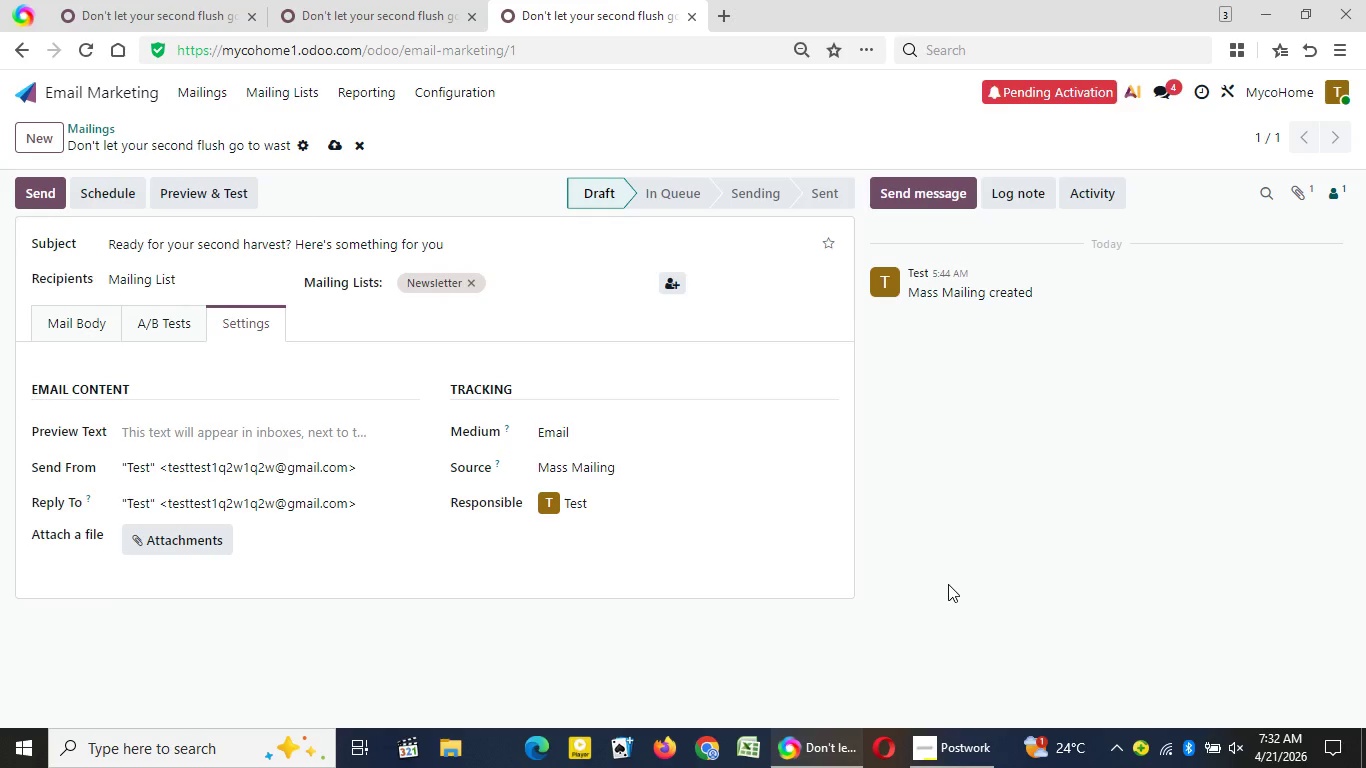 
key(Meta+PrintScreen)
 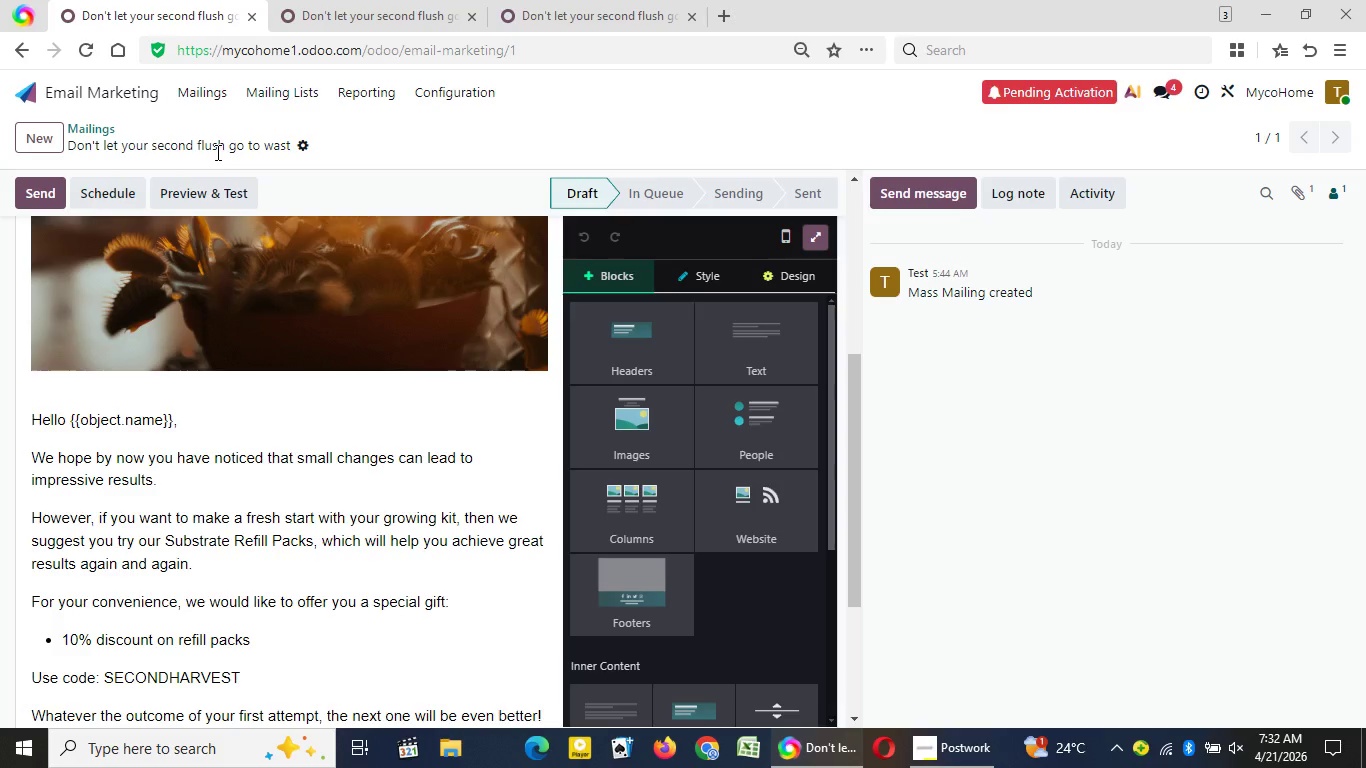 
left_click([142, 10])
 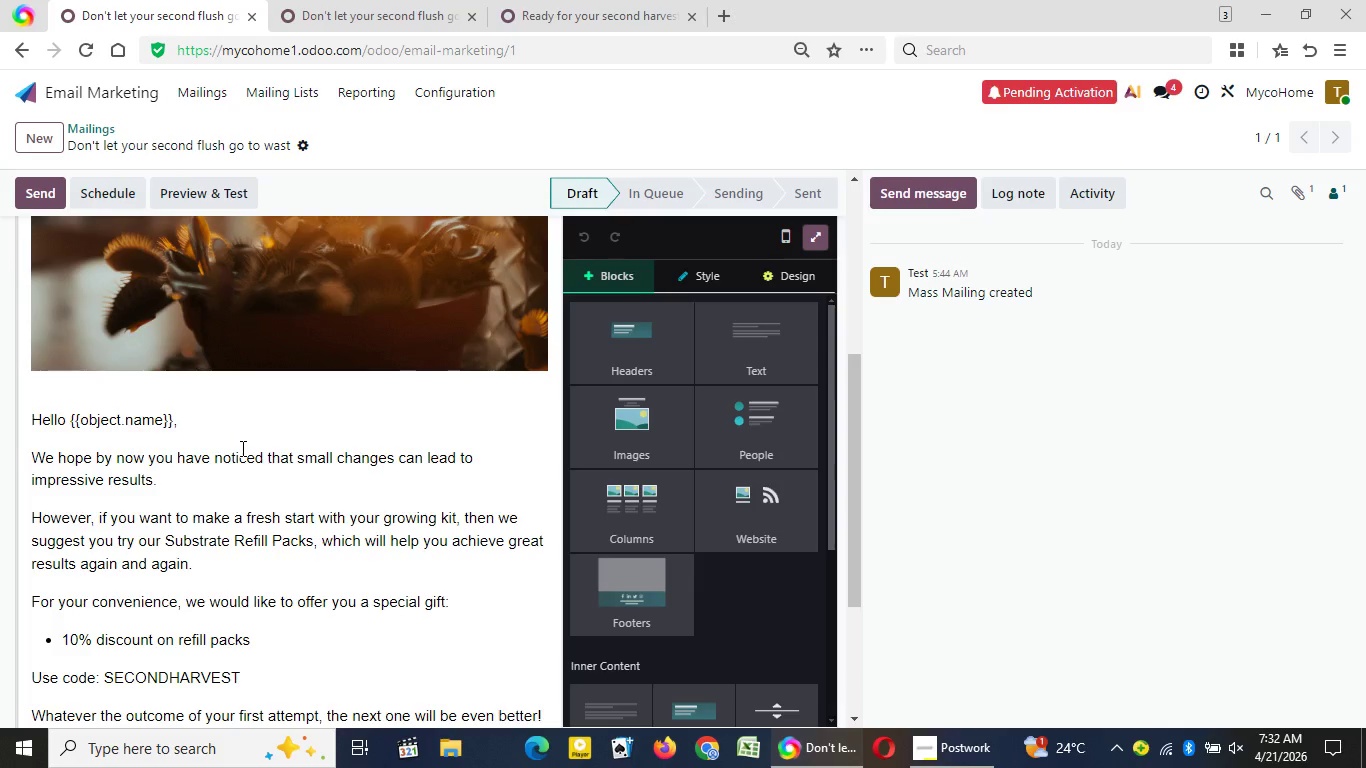 
wait(9.78)
 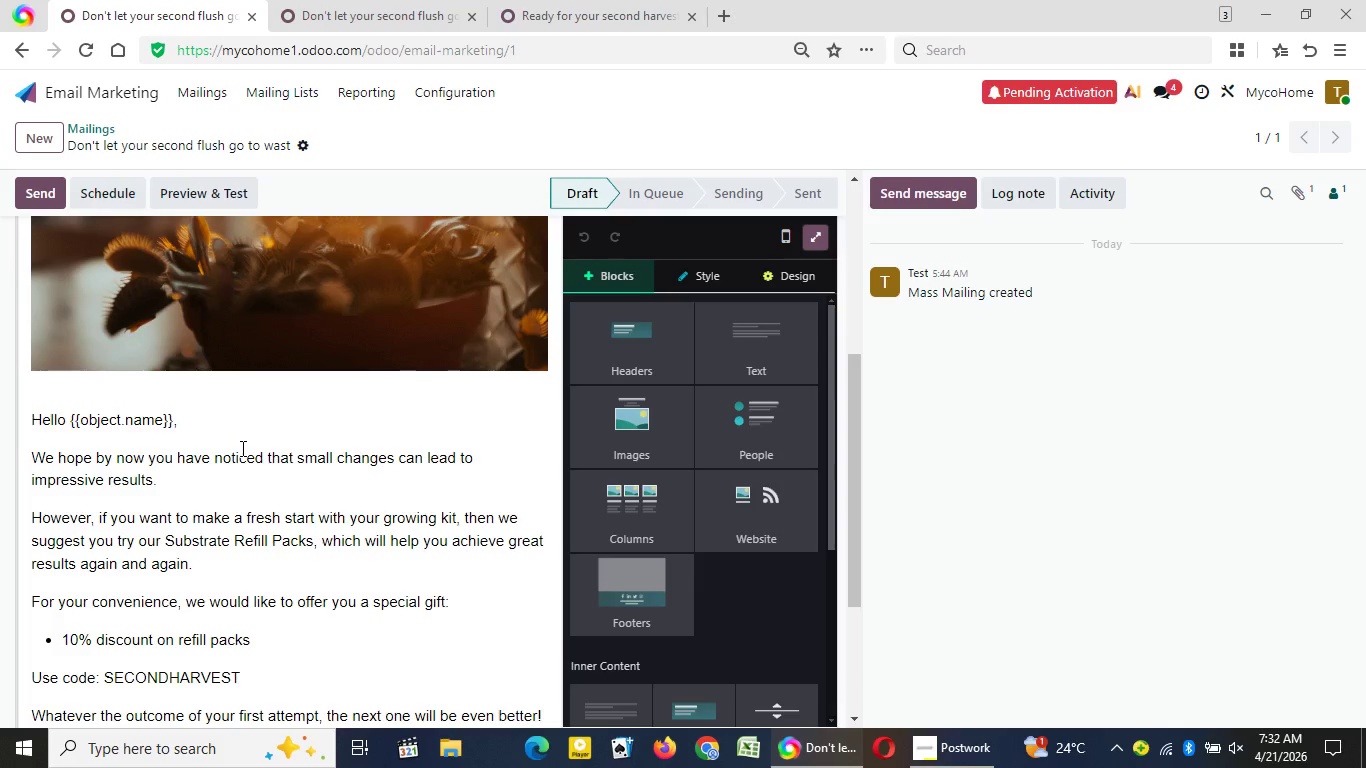 
left_click([1331, 43])
 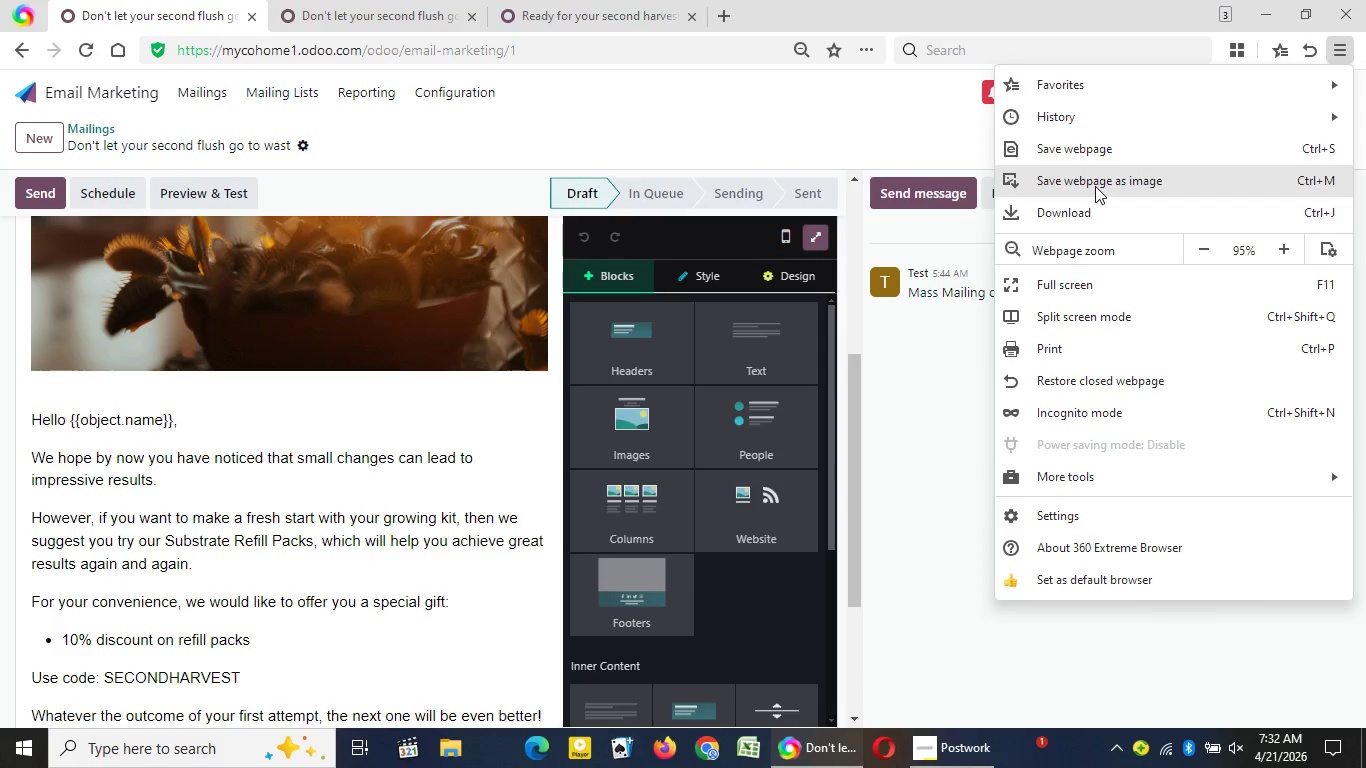 
mouse_move([1108, 172])
 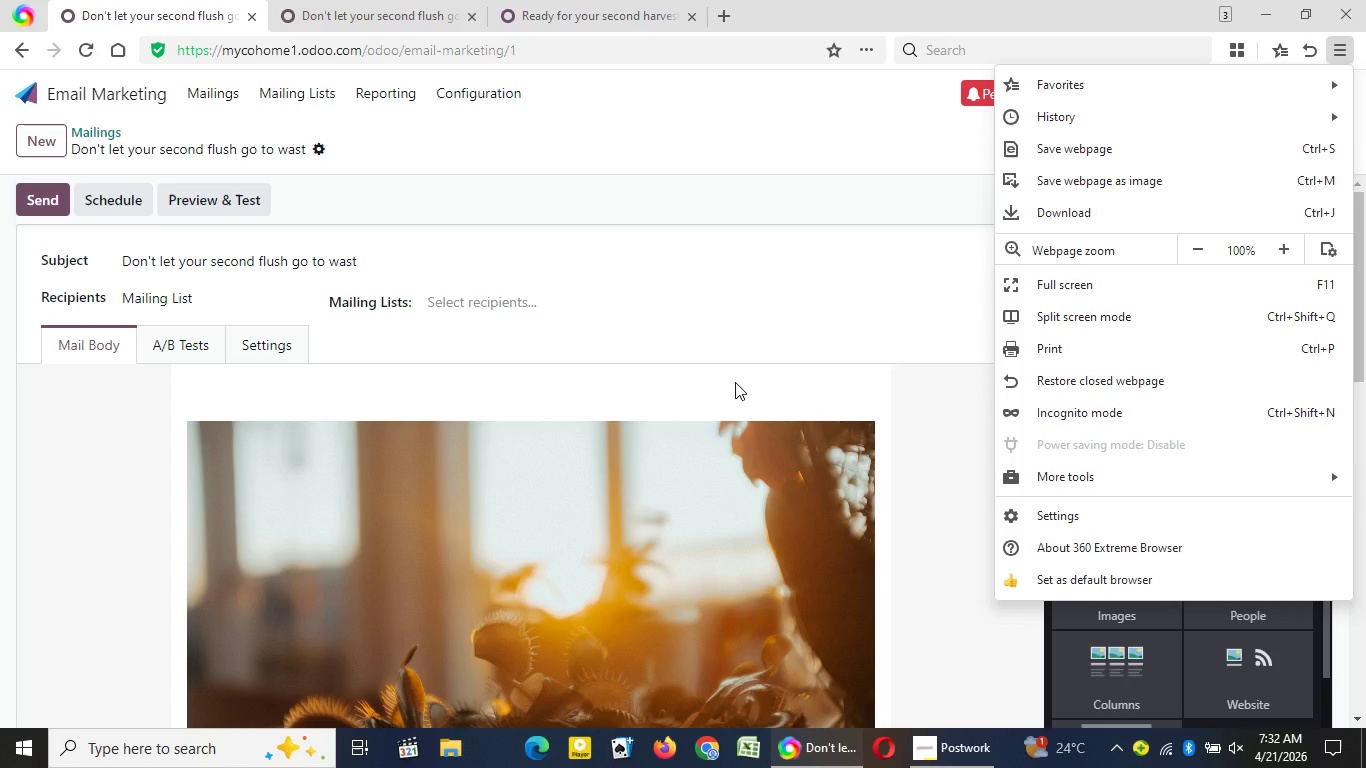 
left_click([1275, 247])
 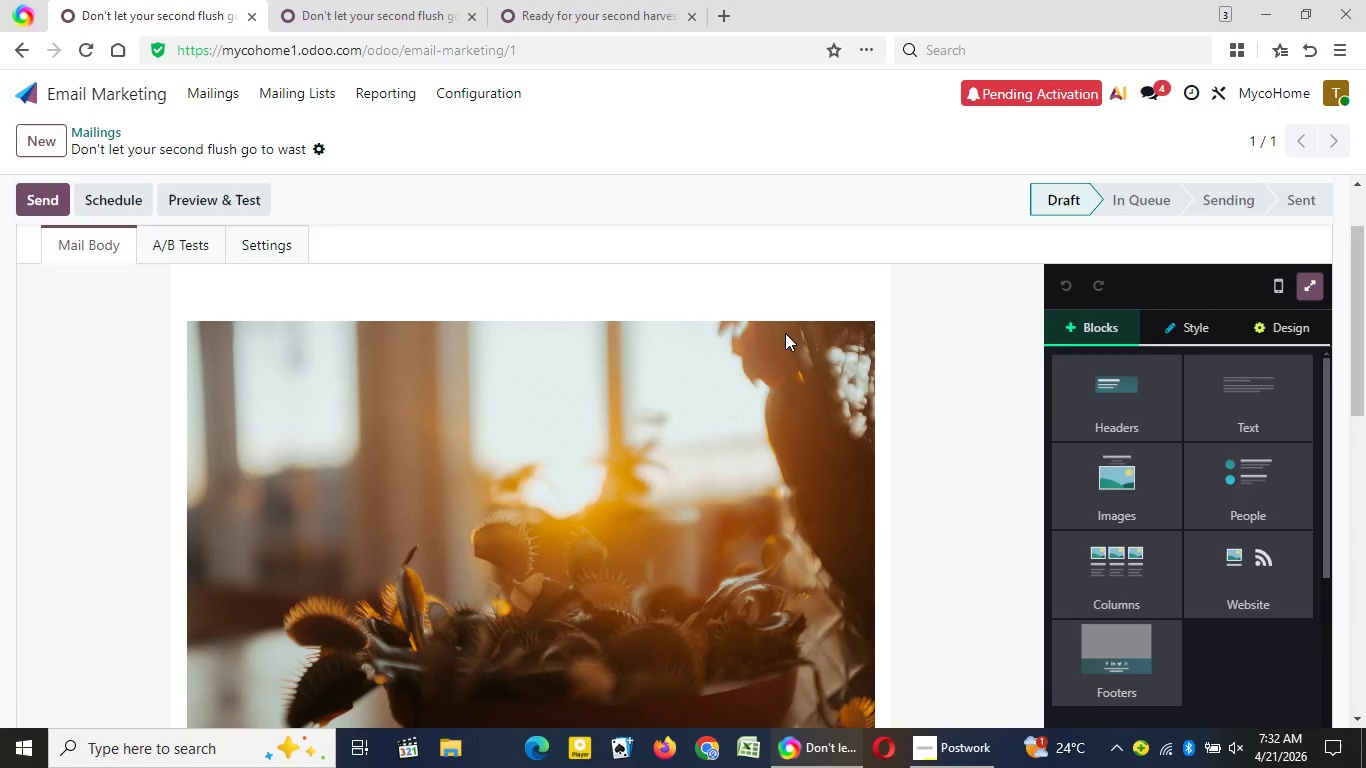 
left_click([785, 333])
 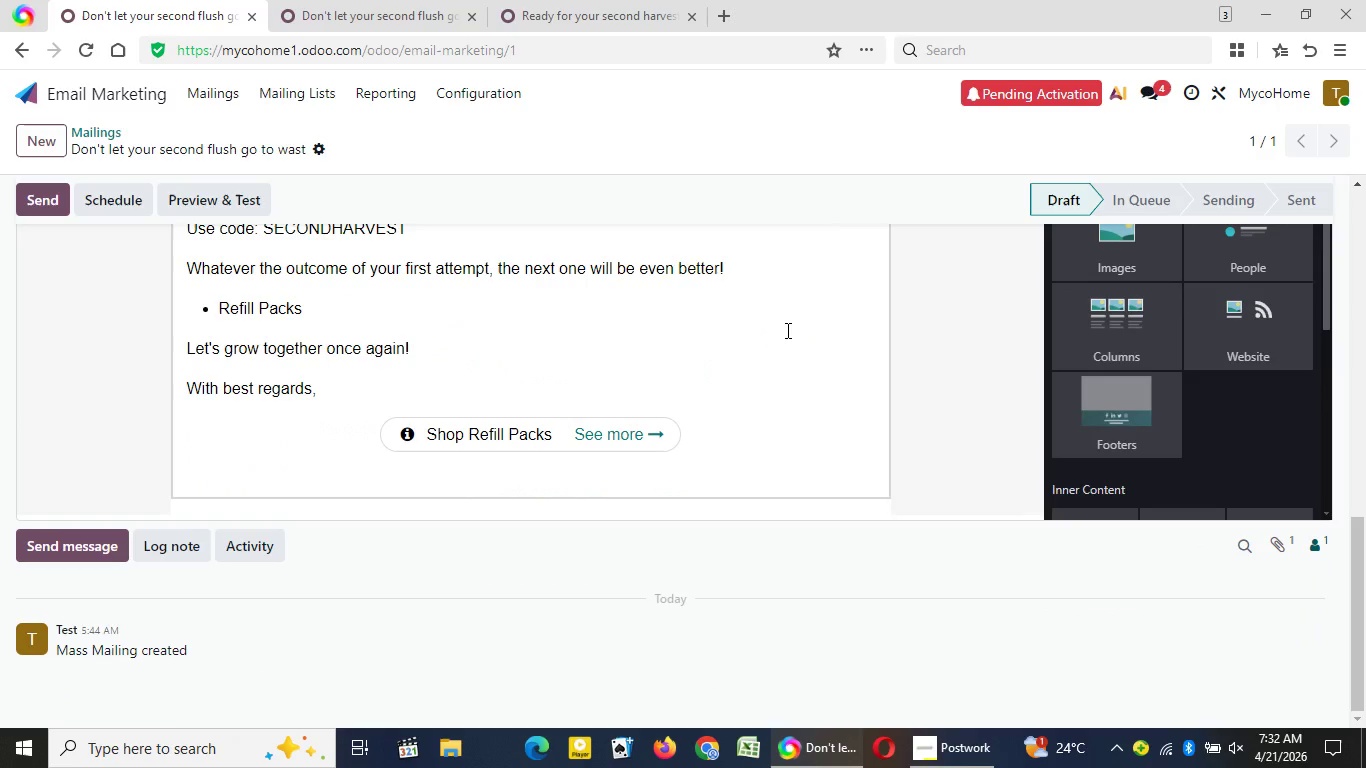 
scroll: coordinate [785, 332], scroll_direction: down, amount: 8.0
 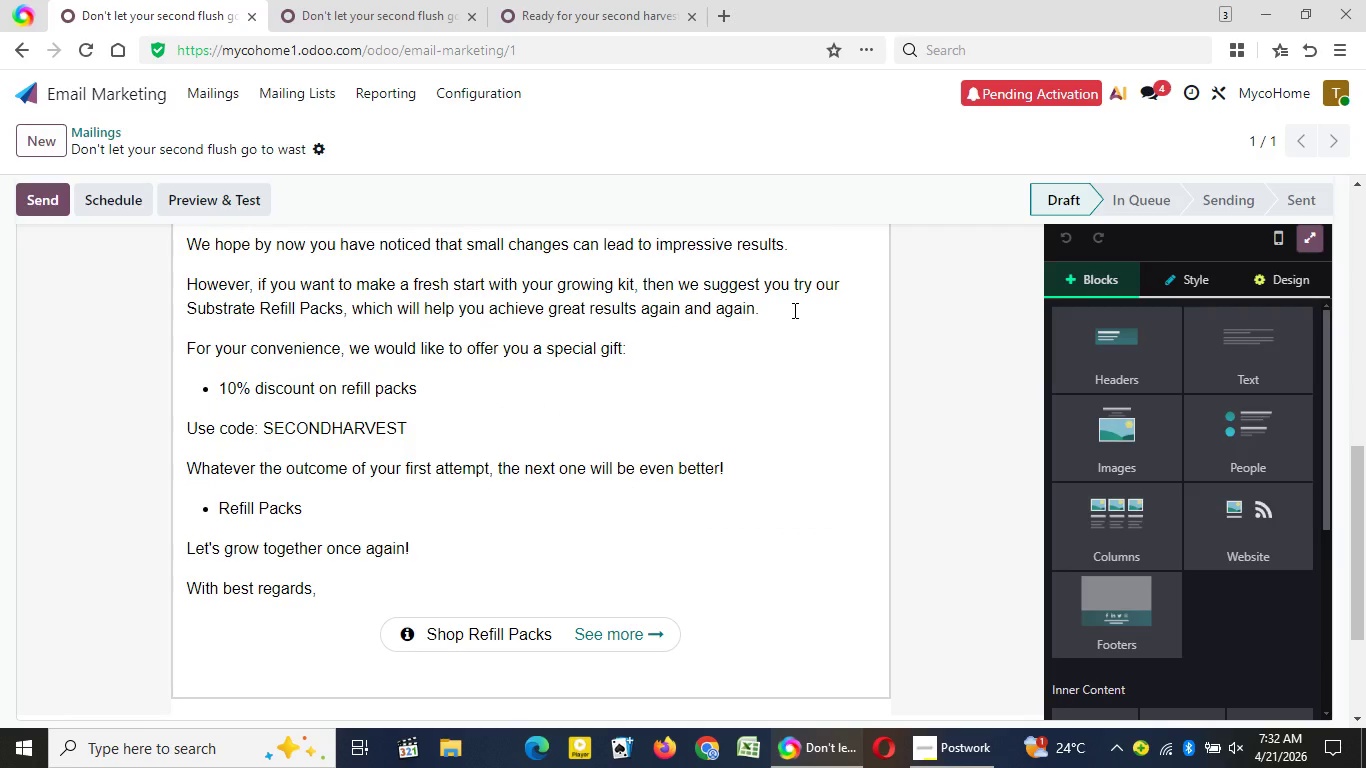 
scroll: coordinate [458, 430], scroll_direction: up, amount: 6.0
 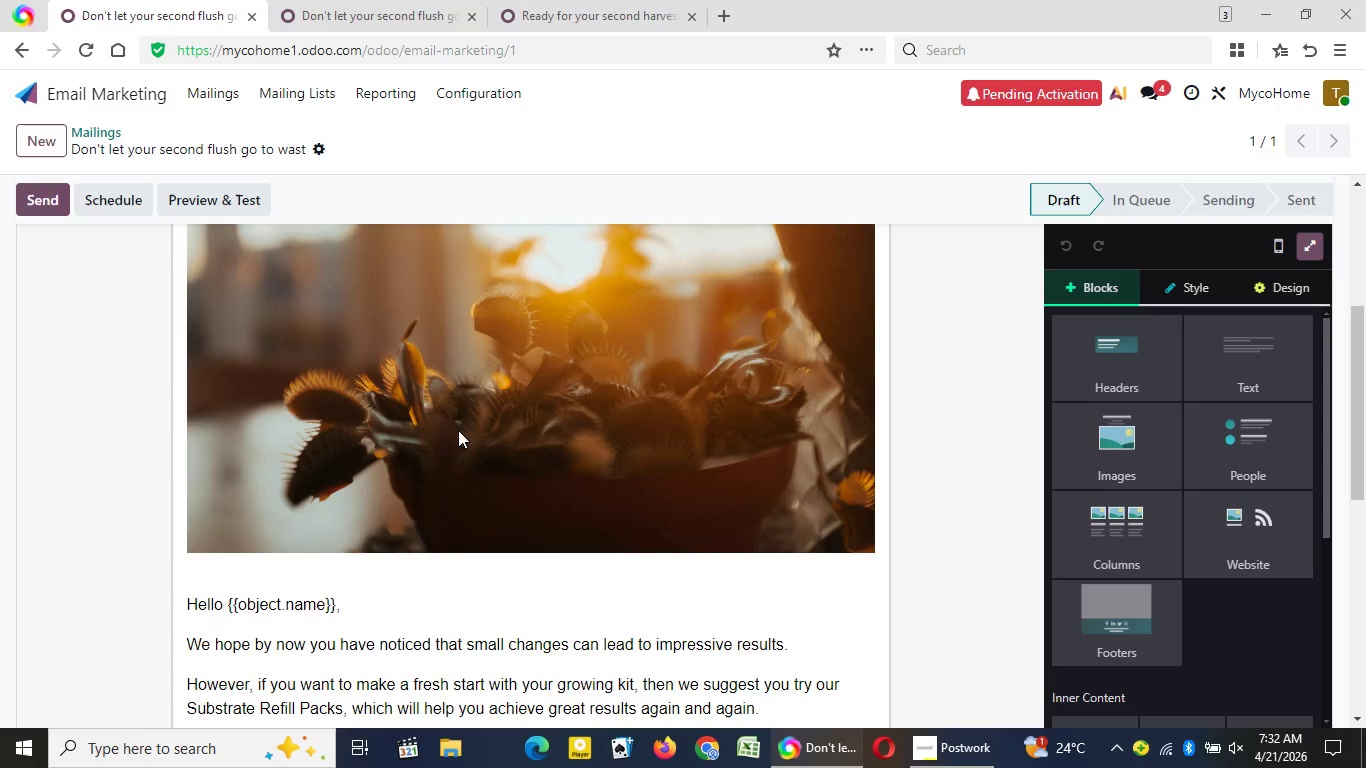 
scroll: coordinate [458, 430], scroll_direction: down, amount: 2.0
 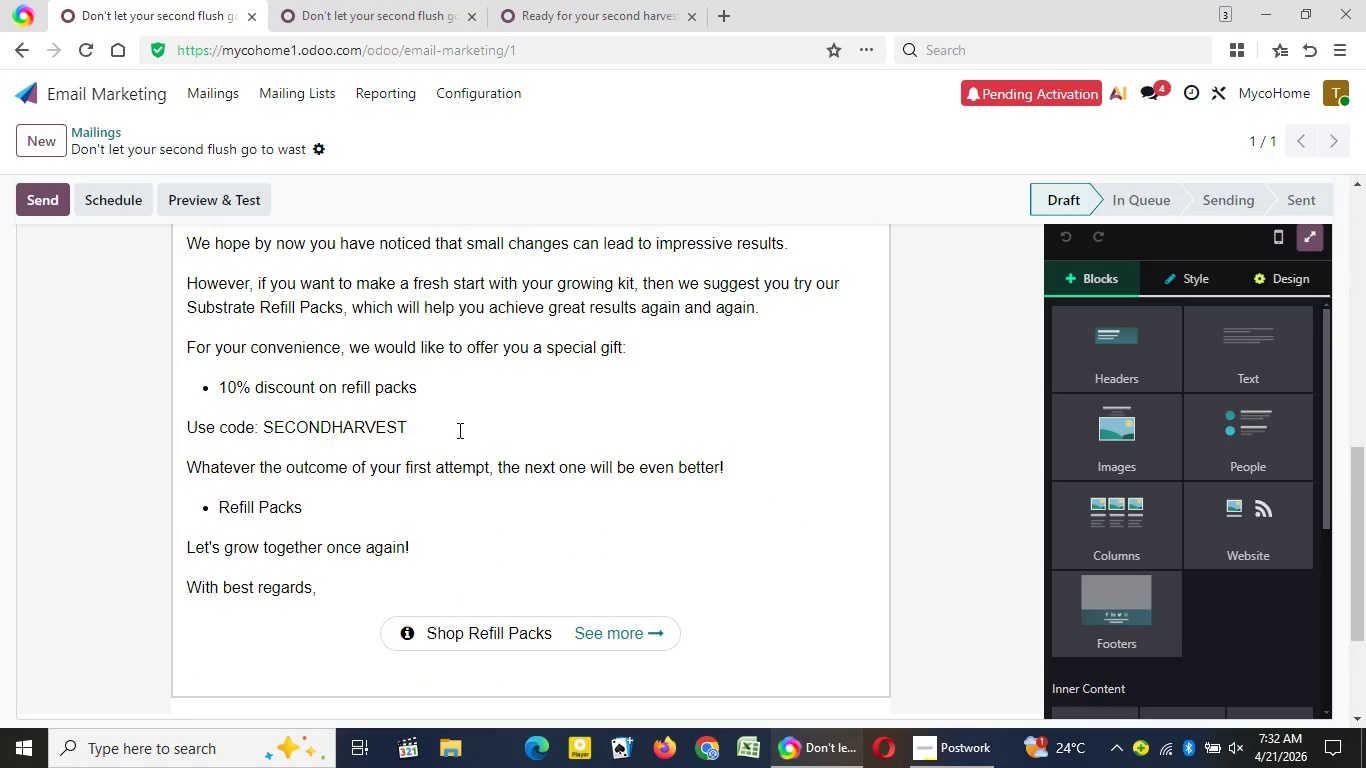 
scroll: coordinate [458, 430], scroll_direction: none, amount: 0.0
 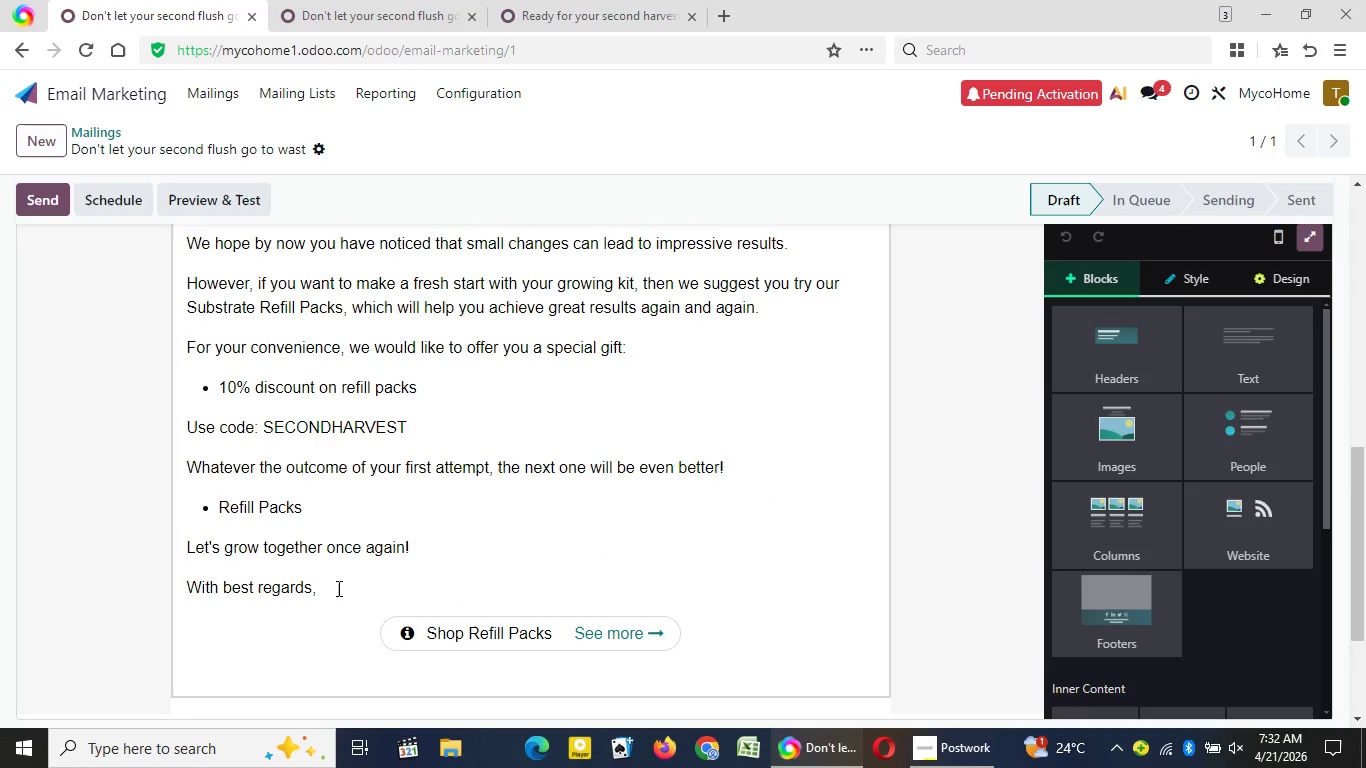 
scroll: coordinate [458, 430], scroll_direction: down, amount: 4.0
 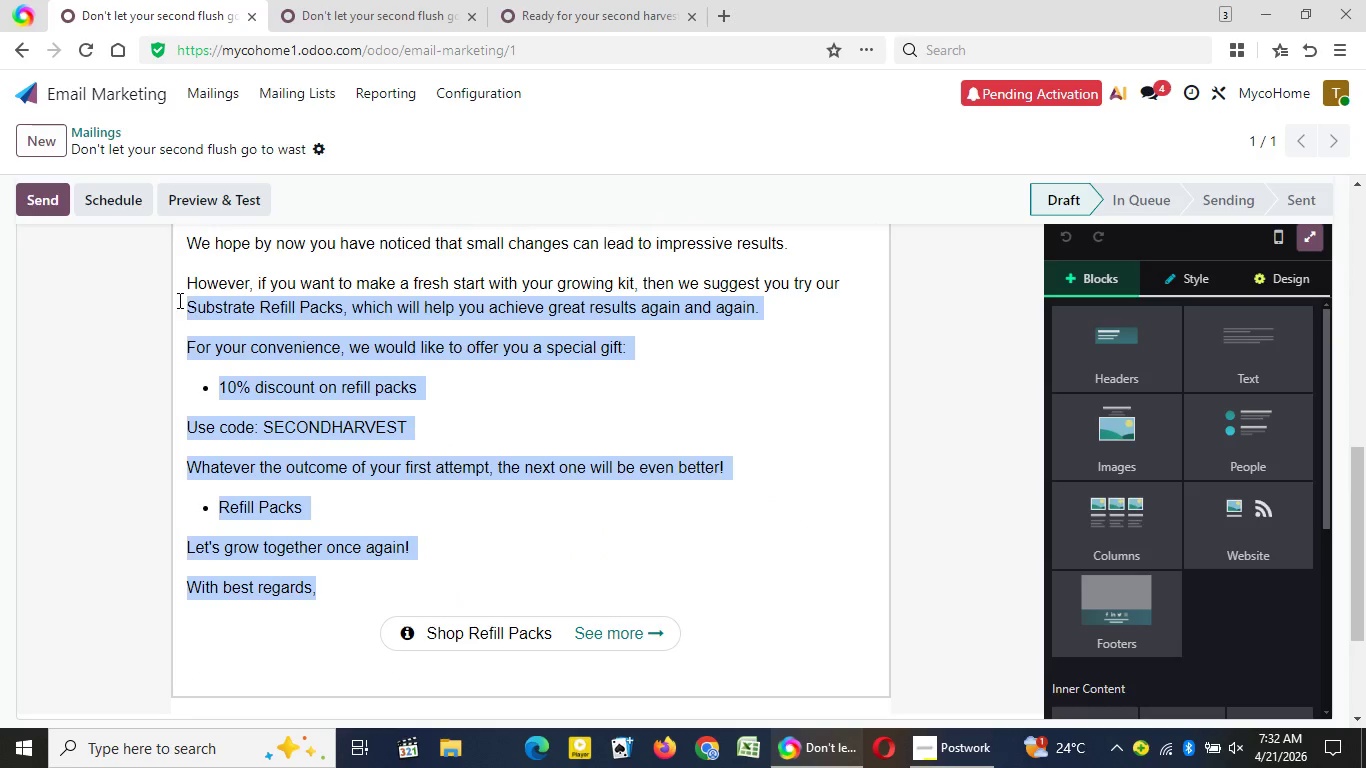 
left_click_drag(start_coordinate=[337, 588], to_coordinate=[176, 252])
 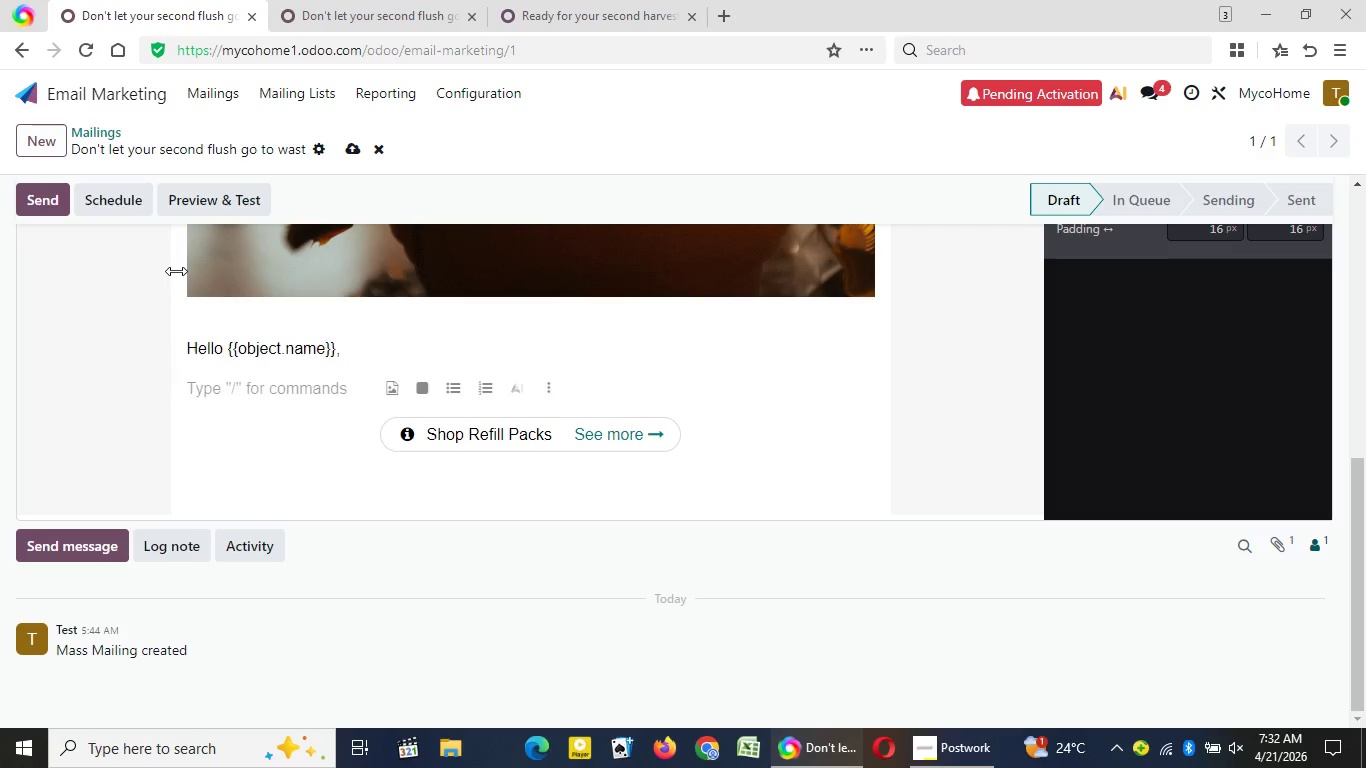 
key(Backspace)
 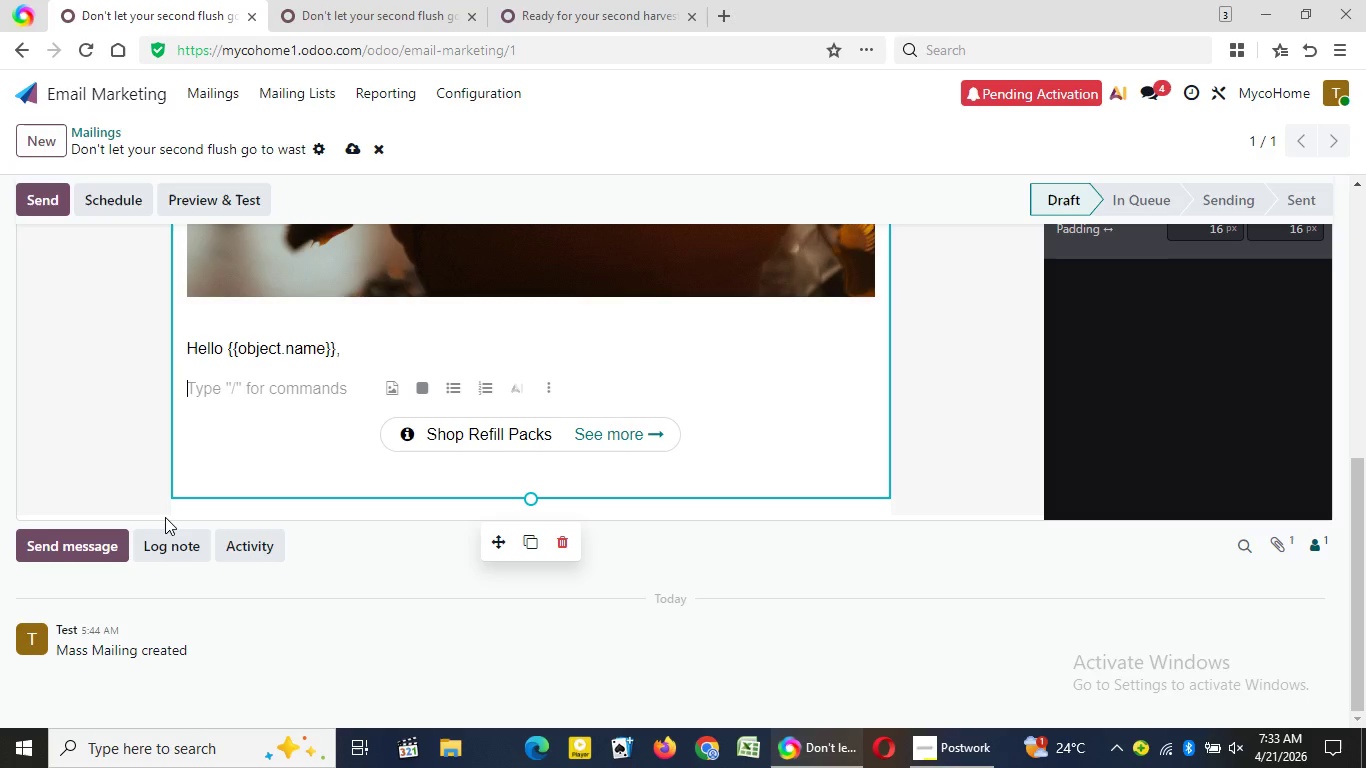 
wait(18.75)
 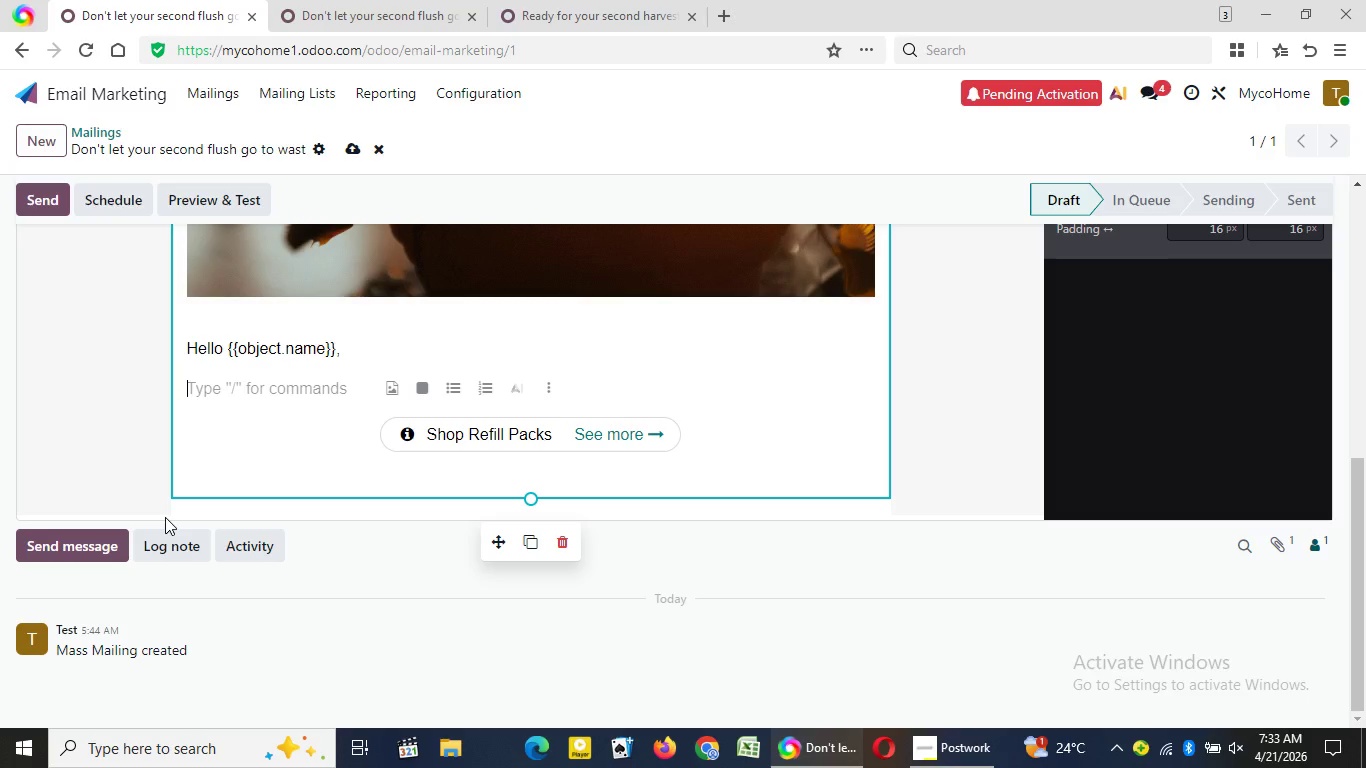 
type(It Seems like quite some time has passed since your adventure in growing your own {{object.category_id)
 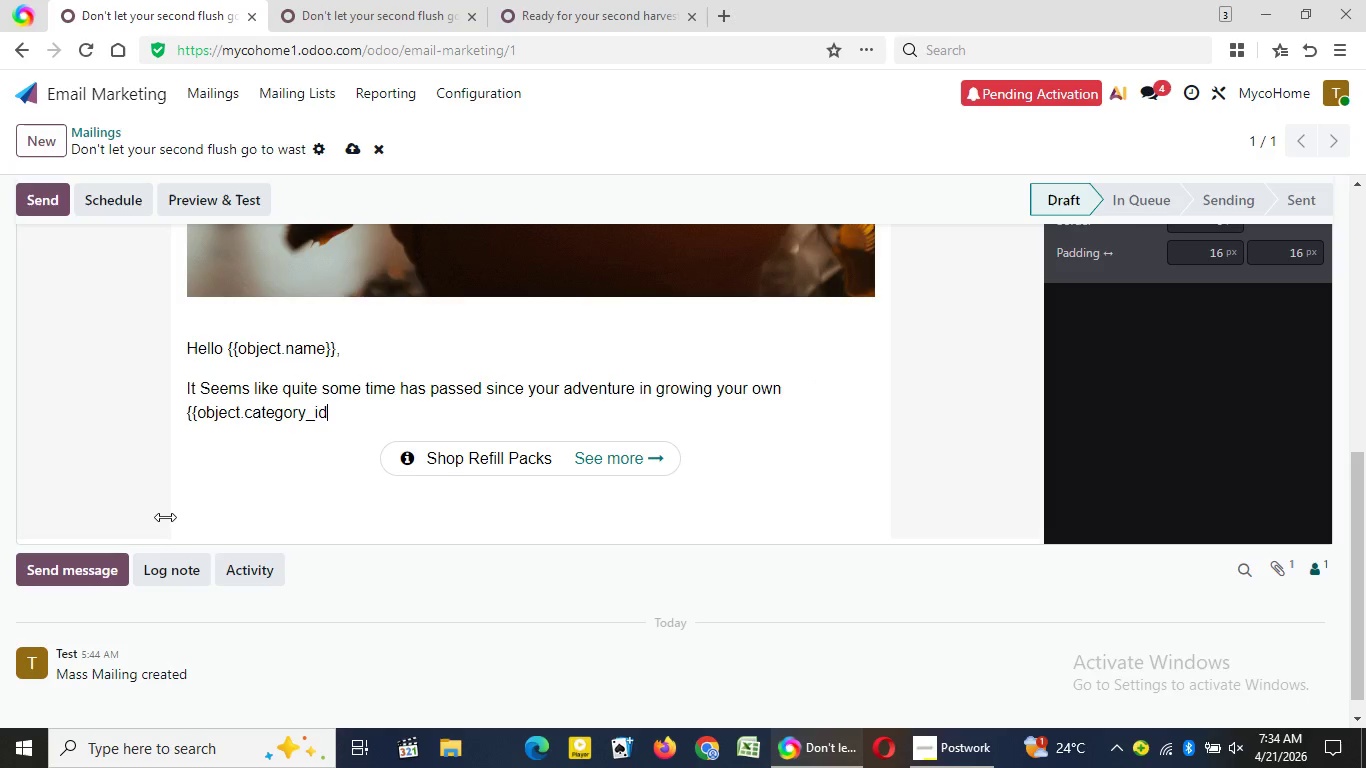 
wait(7.3)
 